 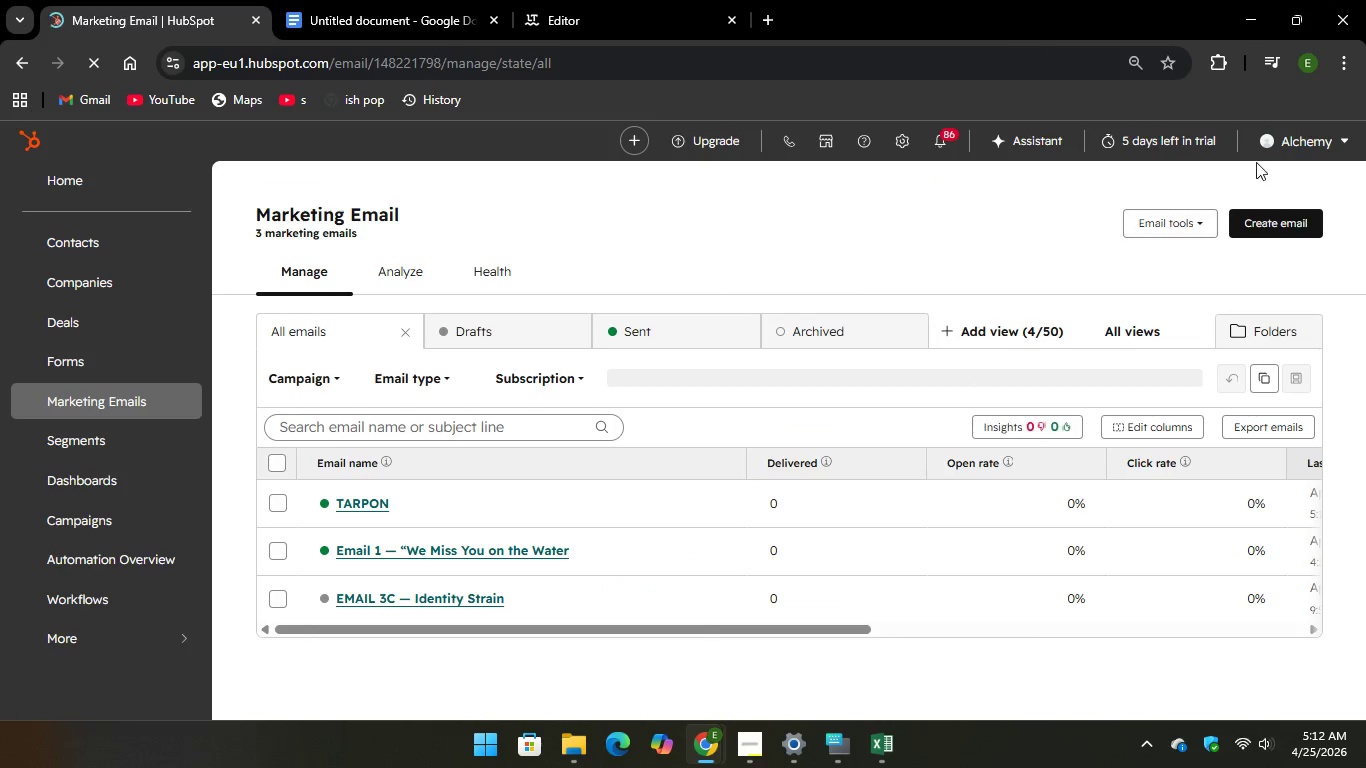 
left_click([1261, 225])
 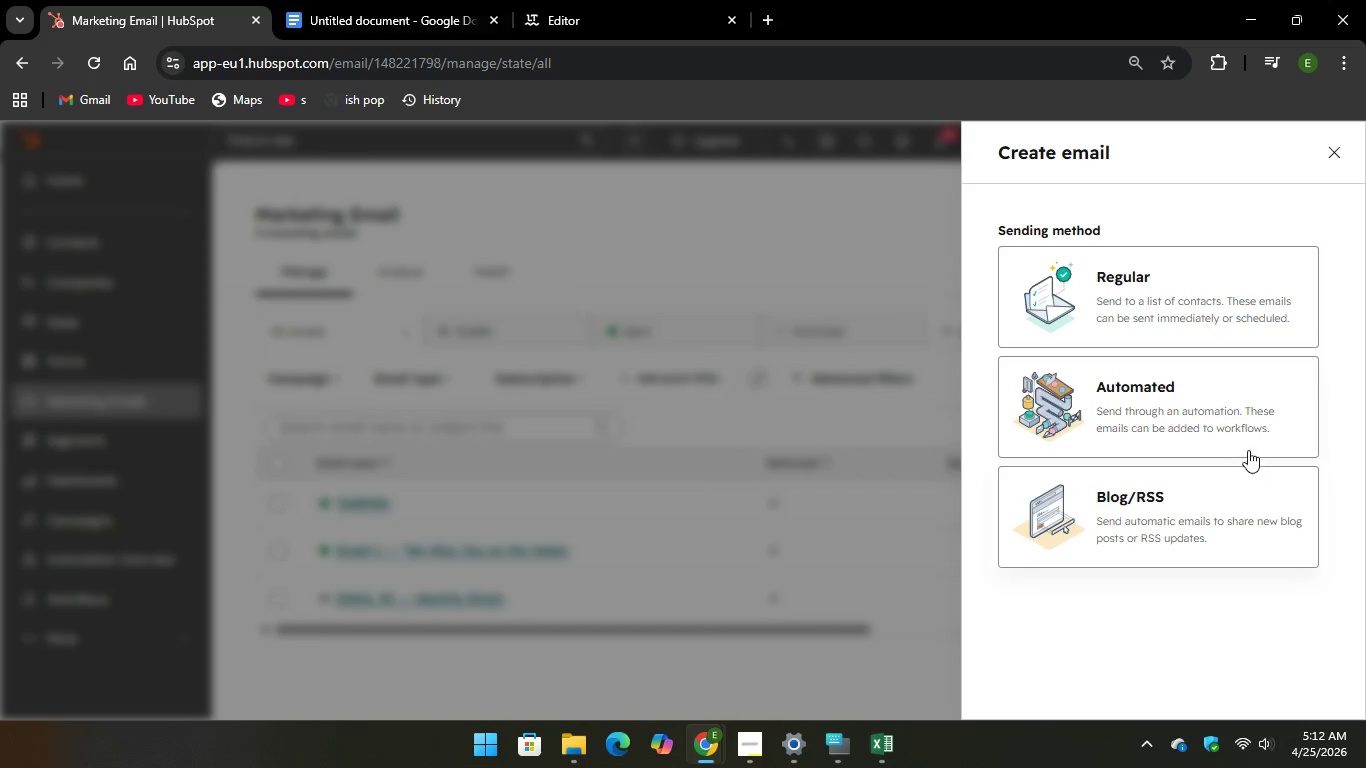 
left_click([1137, 383])
 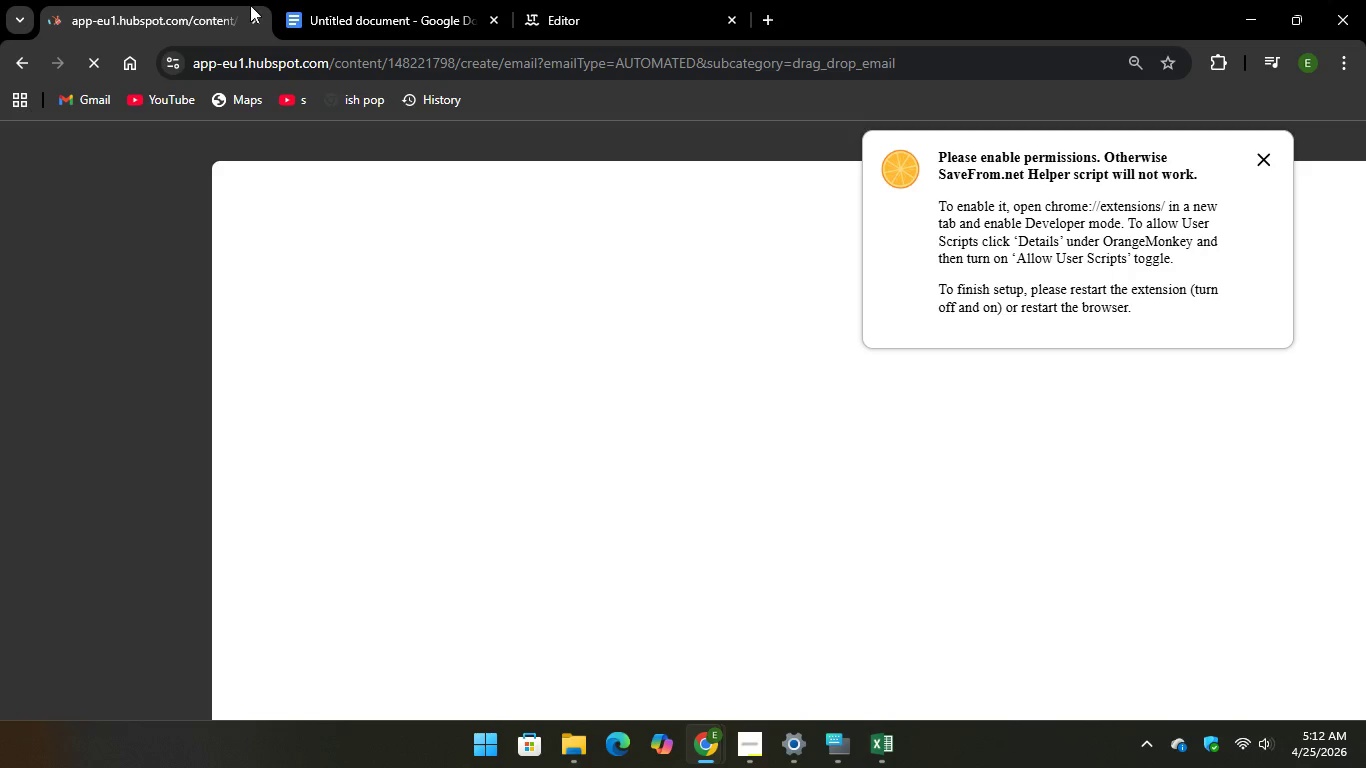 
left_click([326, 12])
 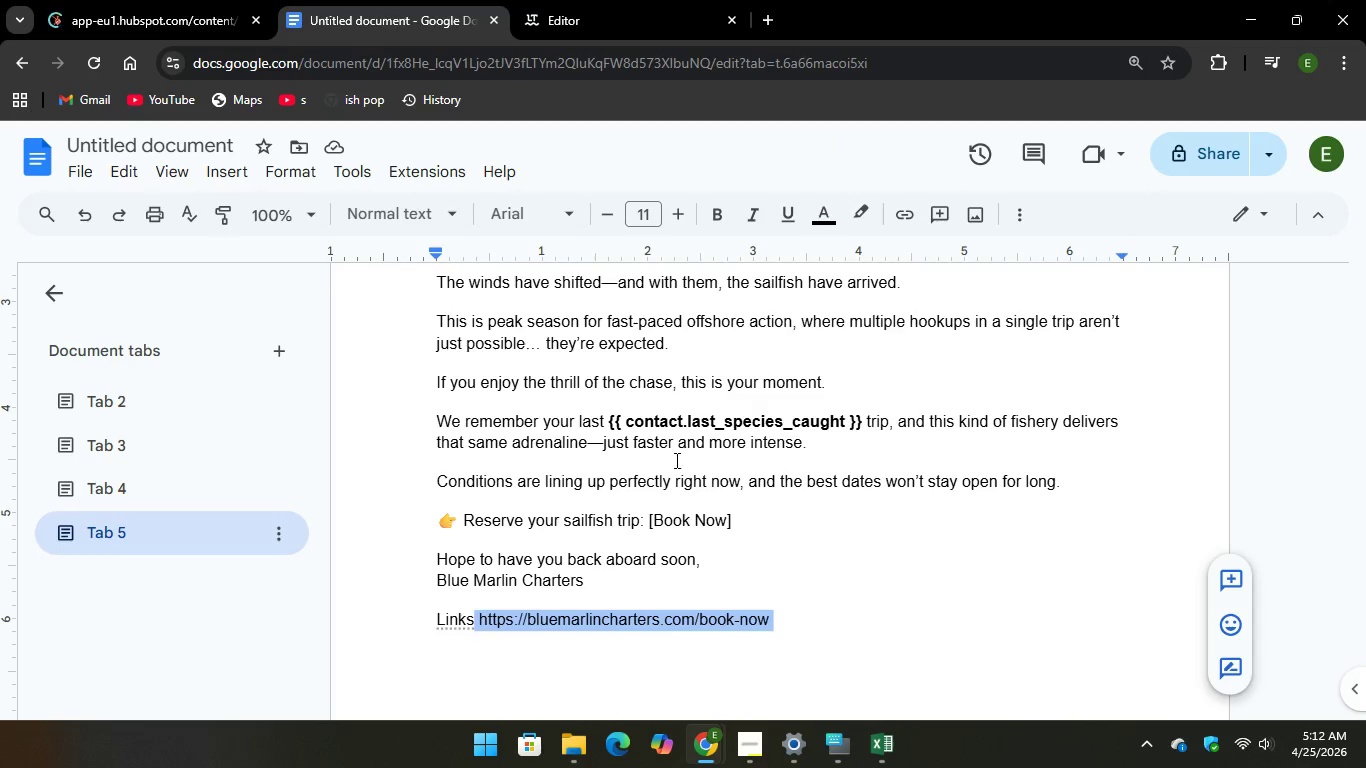 
scroll: coordinate [639, 418], scroll_direction: up, amount: 10.0
 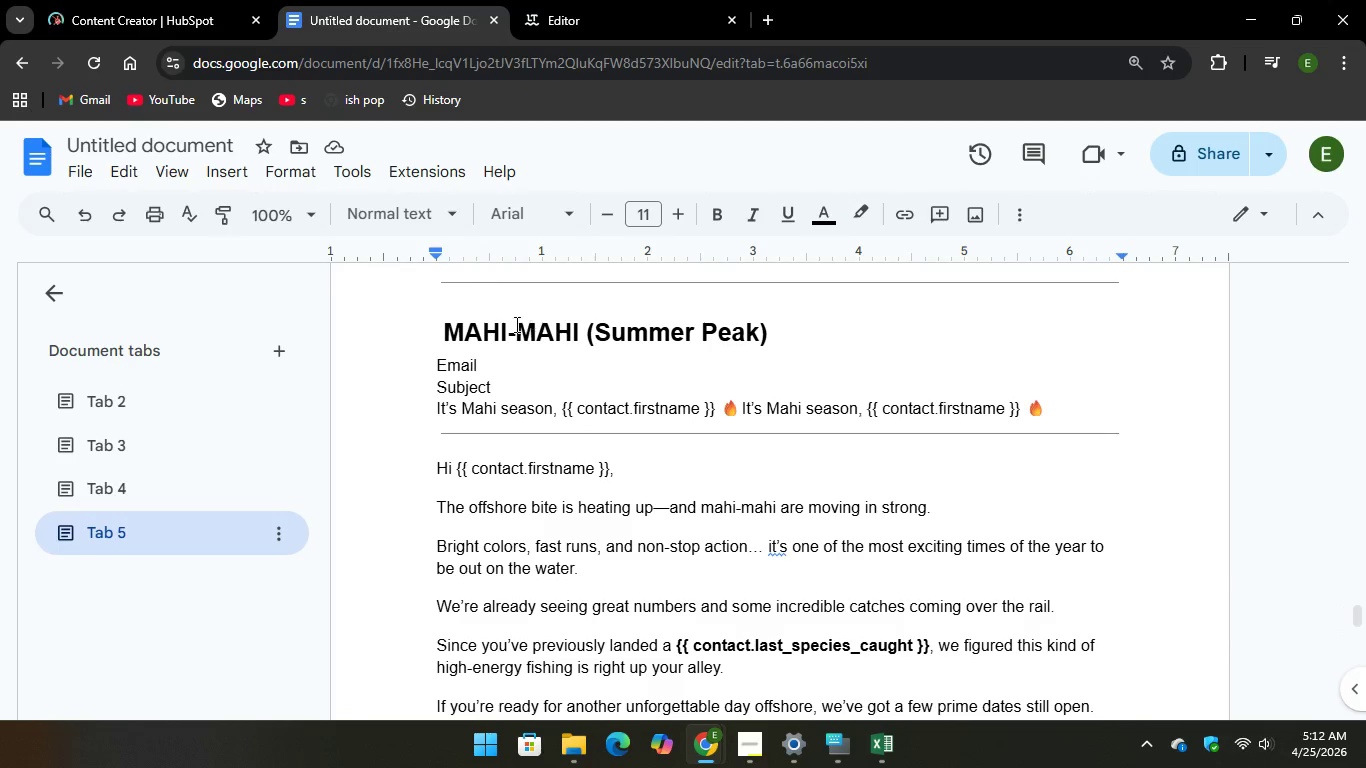 
left_click_drag(start_coordinate=[509, 330], to_coordinate=[440, 331])
 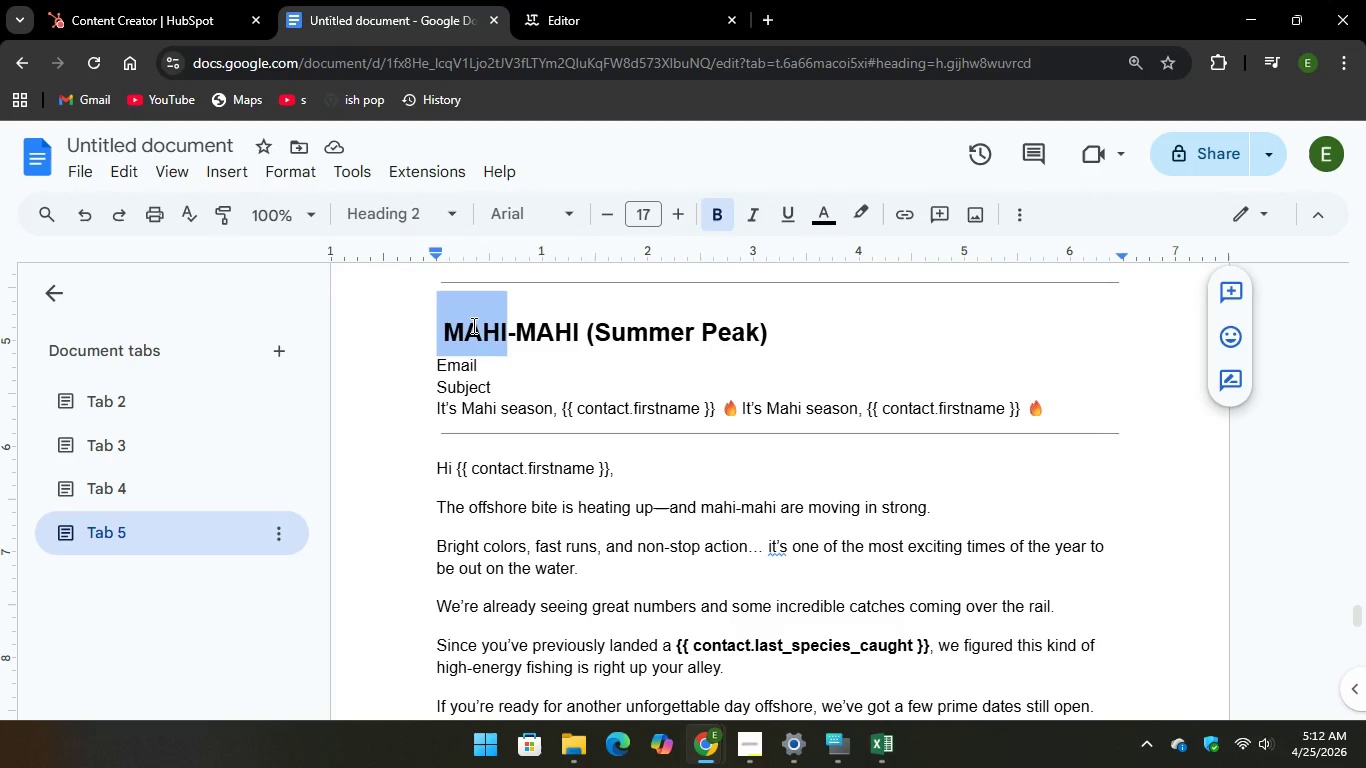 
right_click([465, 333])
 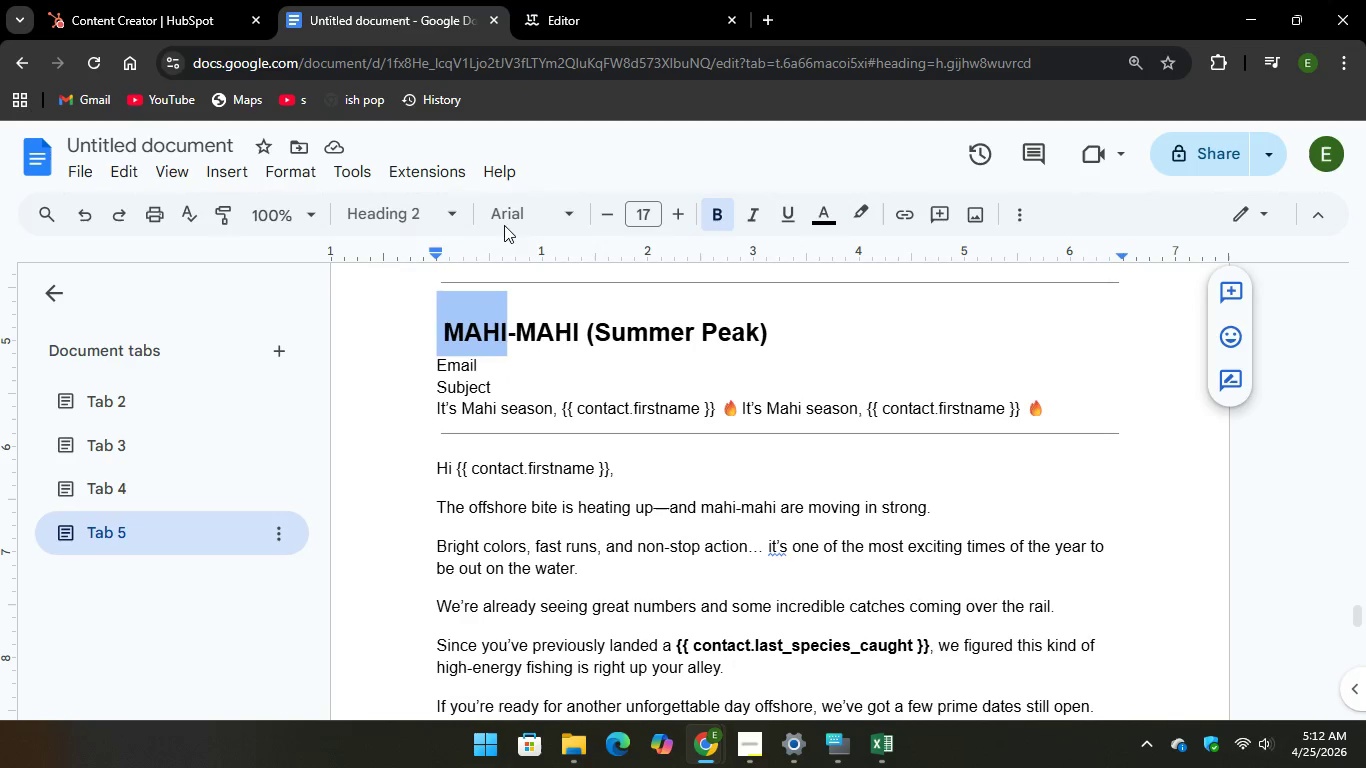 
left_click([183, 6])
 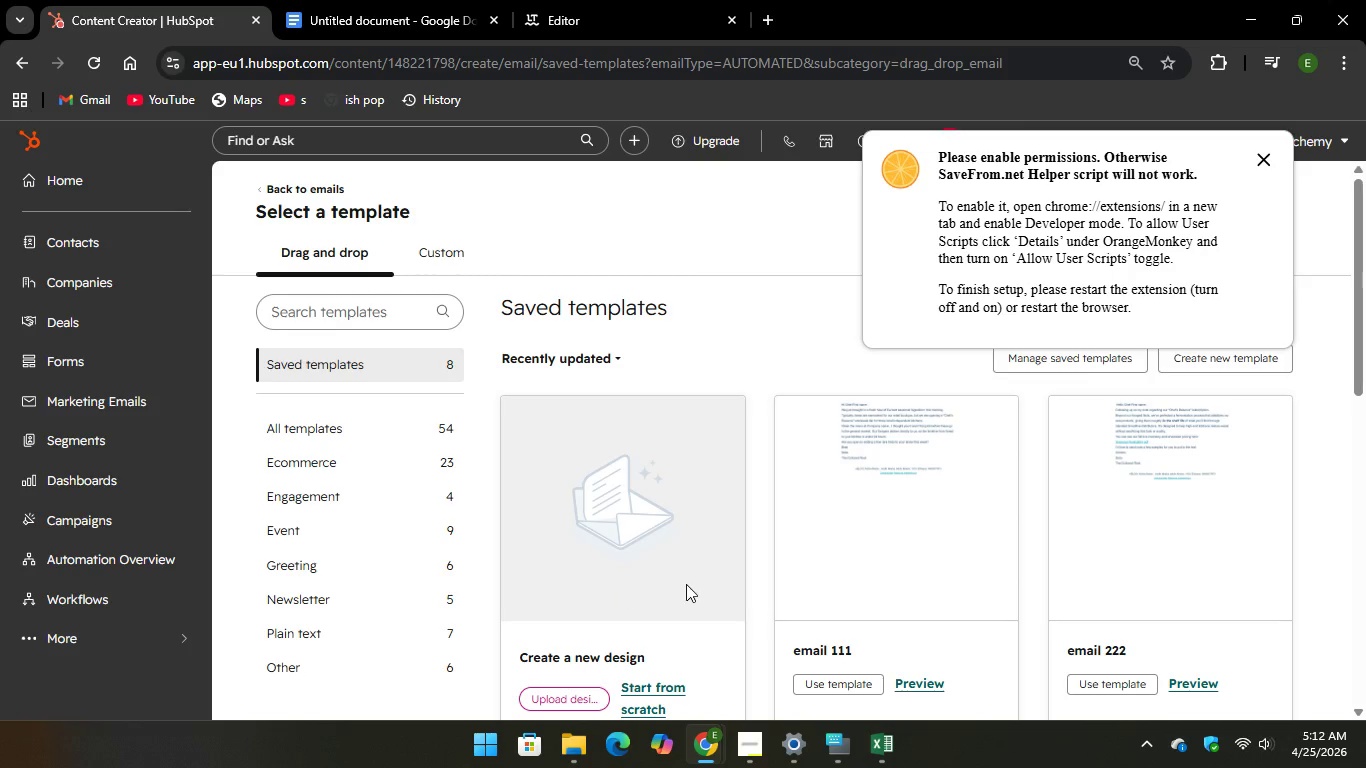 
scroll: coordinate [708, 569], scroll_direction: down, amount: 2.0
 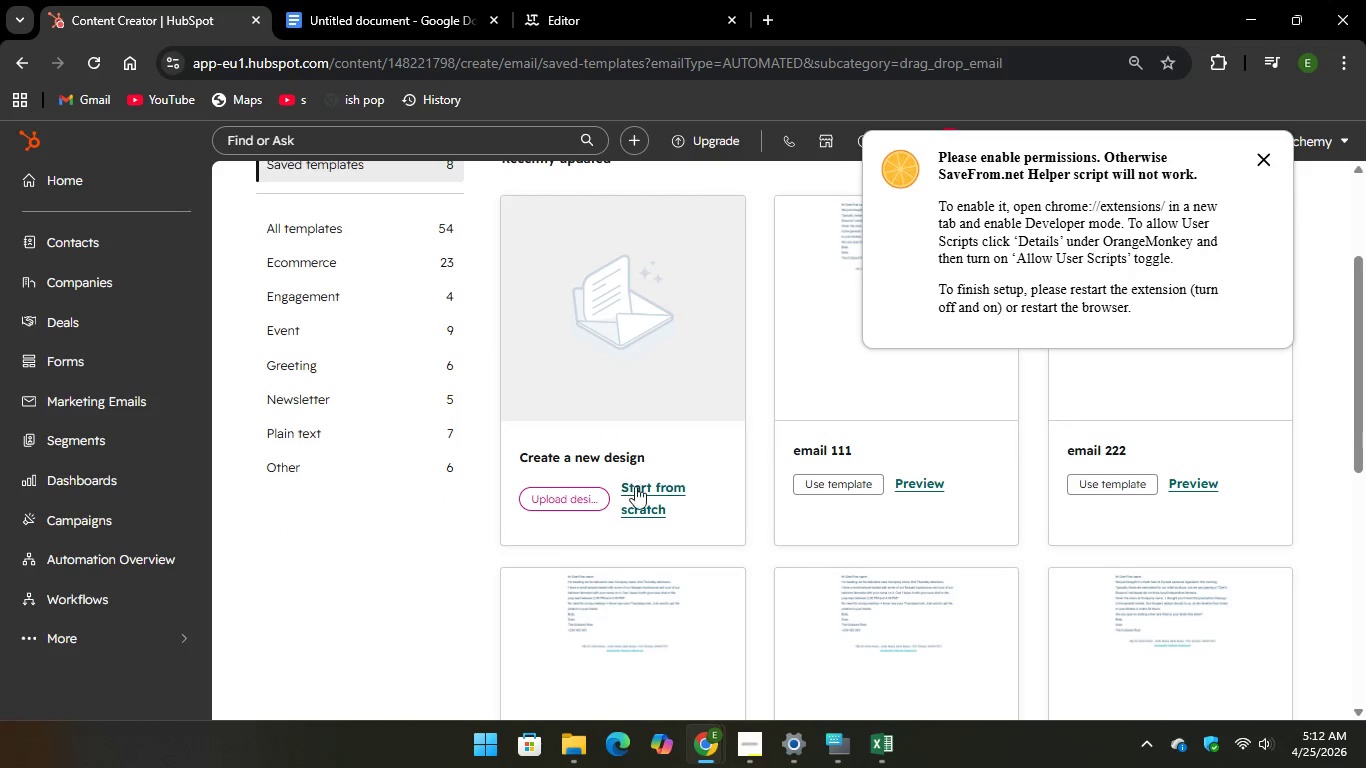 
left_click([635, 486])
 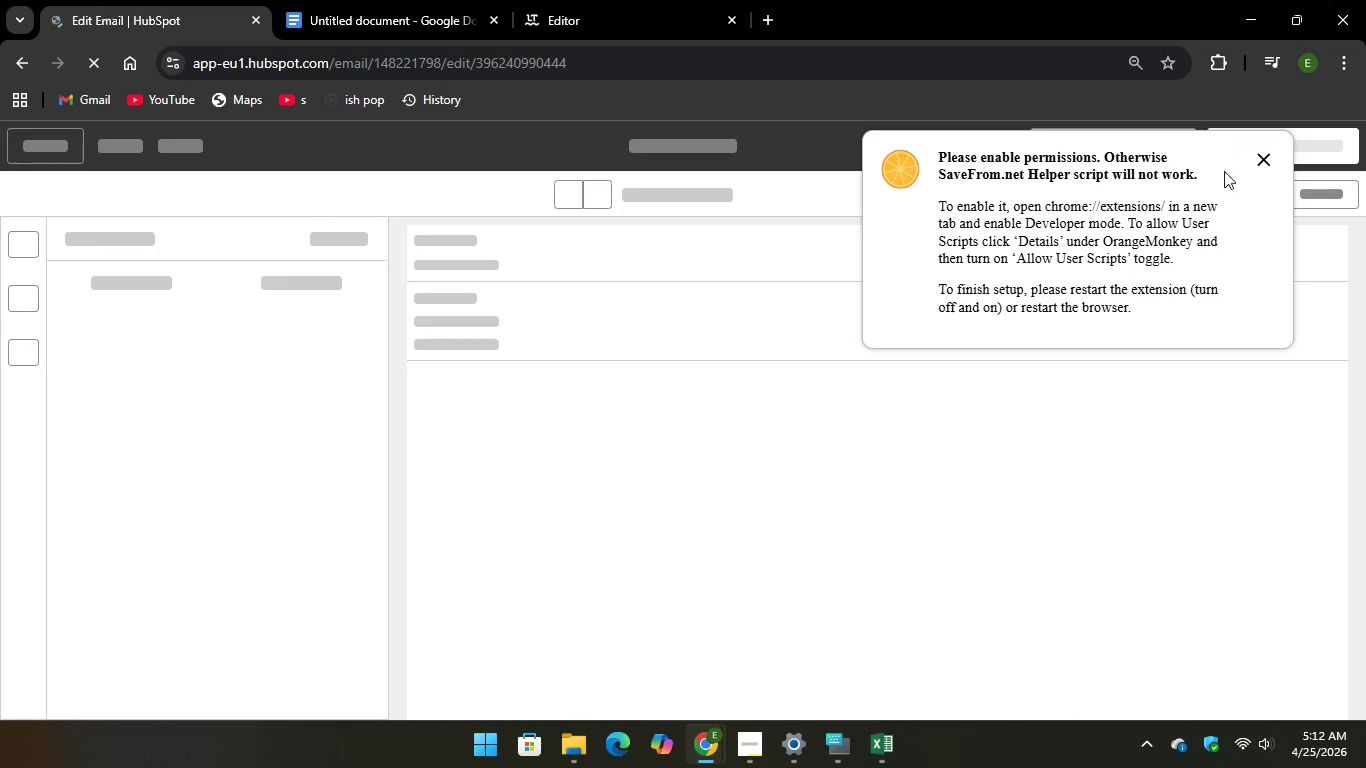 
left_click([1267, 158])
 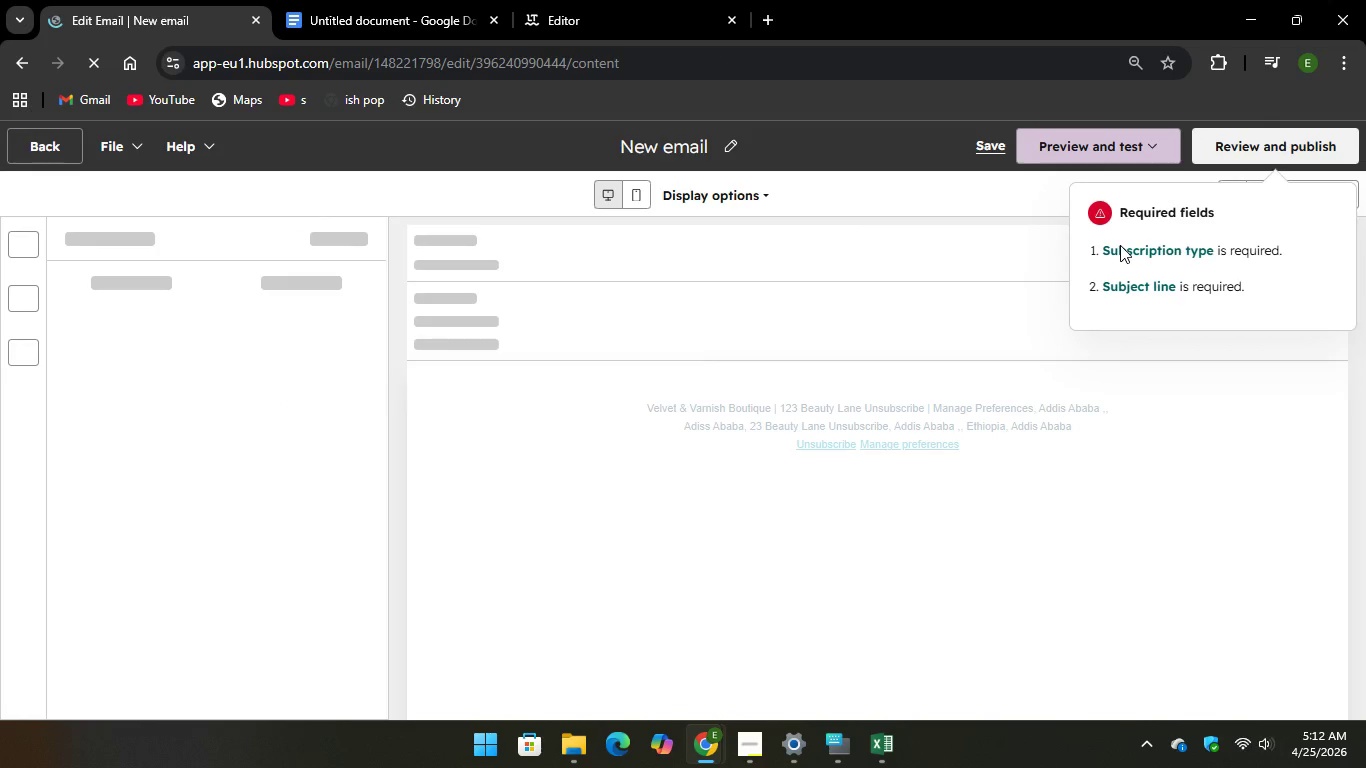 
mouse_move([1077, 271])
 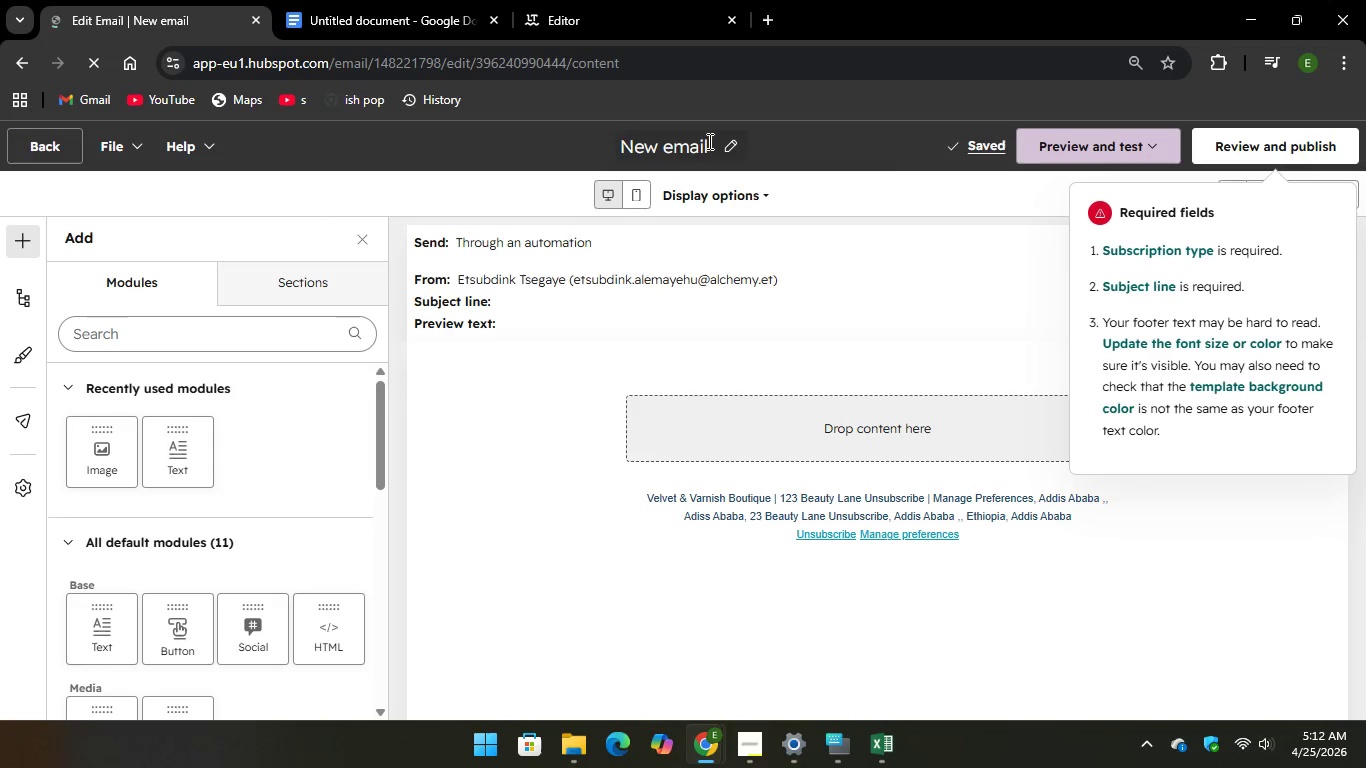 
left_click_drag(start_coordinate=[708, 141], to_coordinate=[617, 140])
 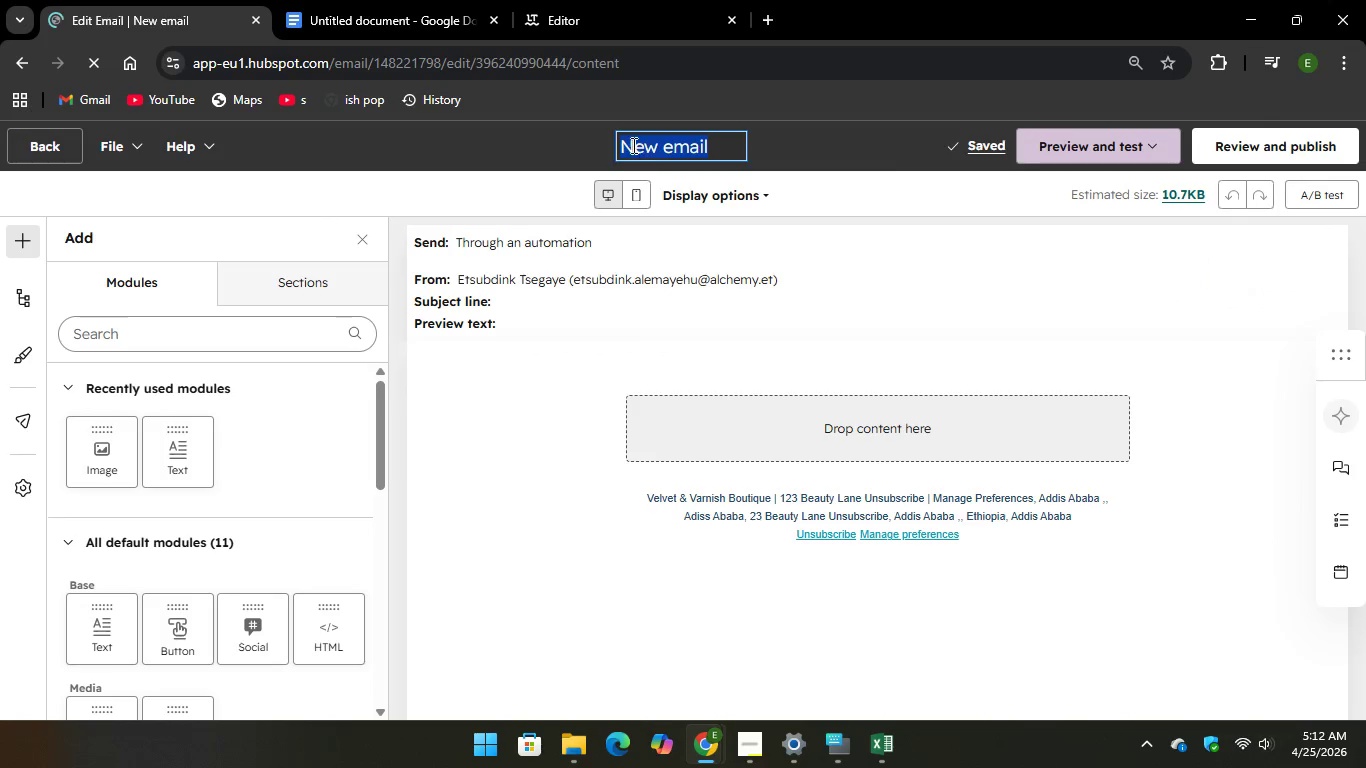 
right_click([632, 145])
 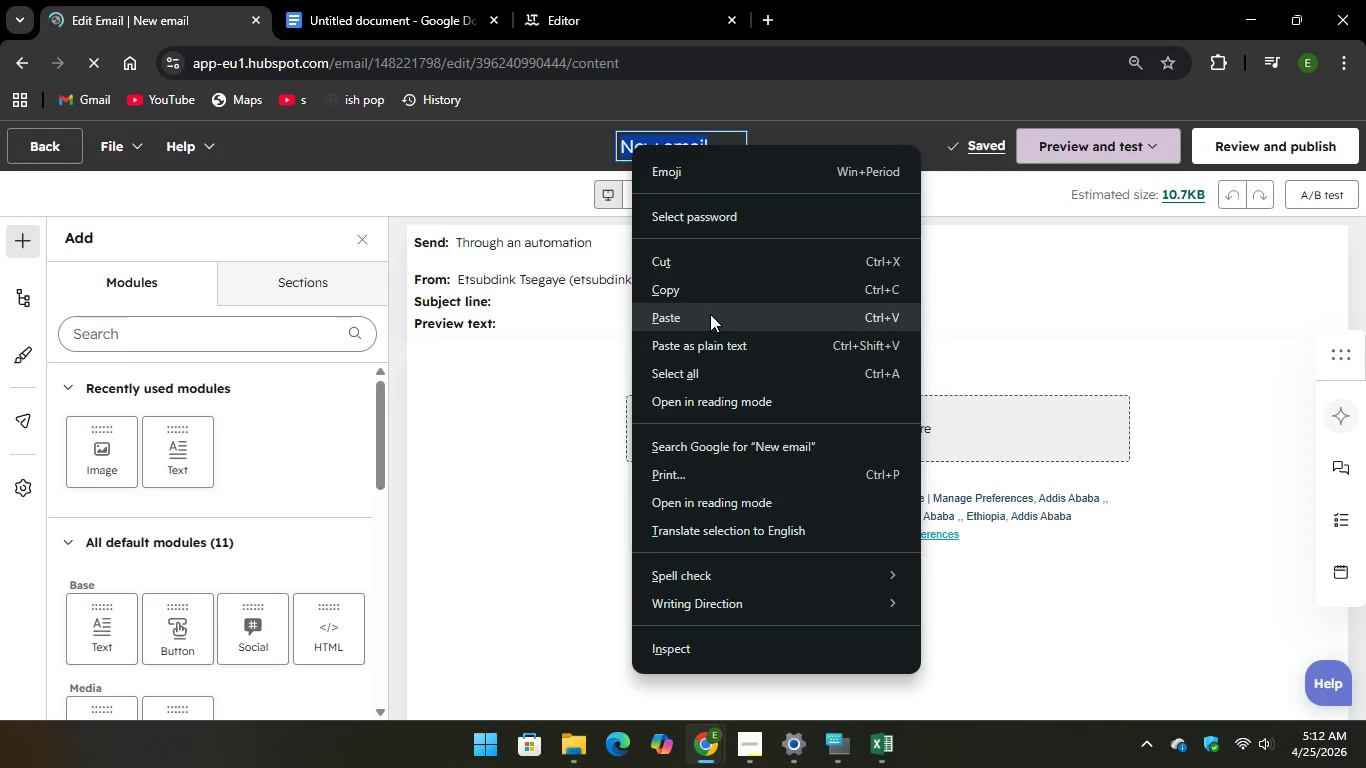 
left_click([710, 314])
 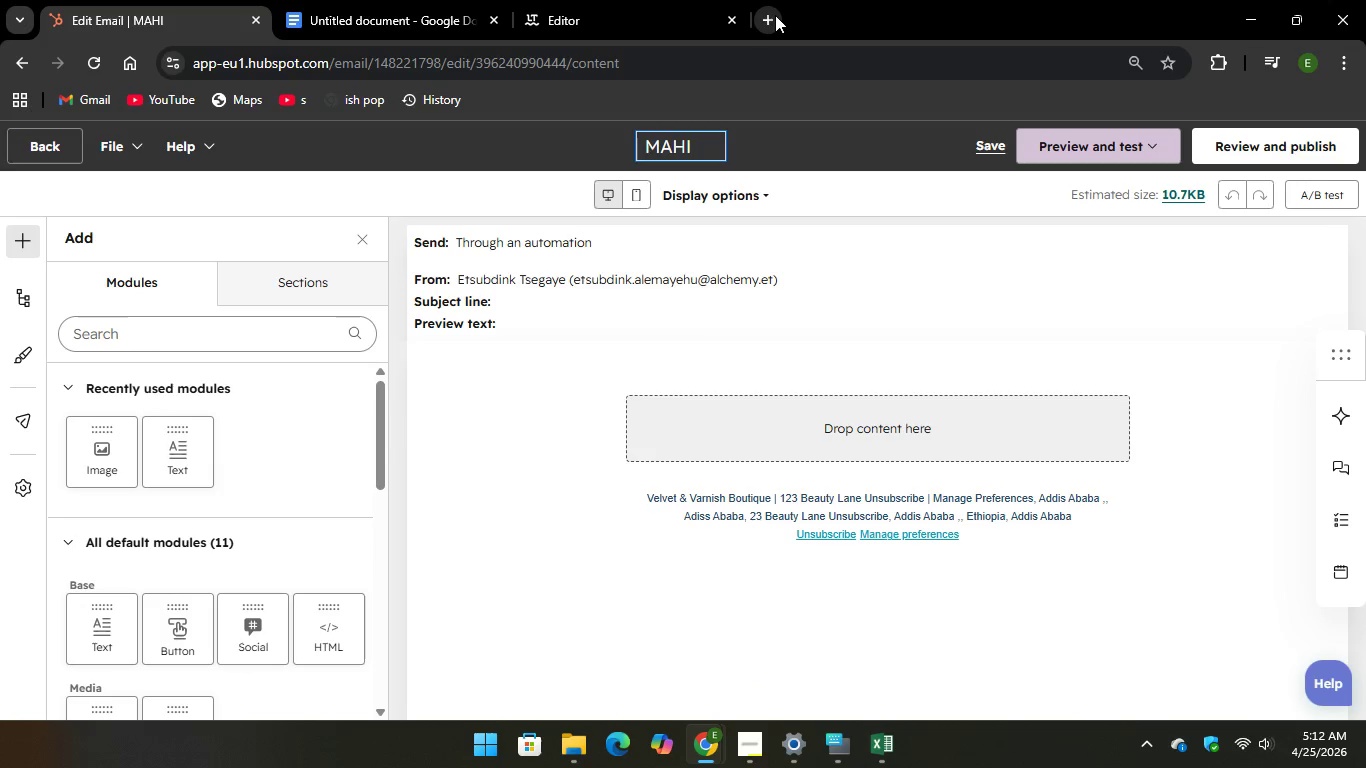 
left_click([771, 15])
 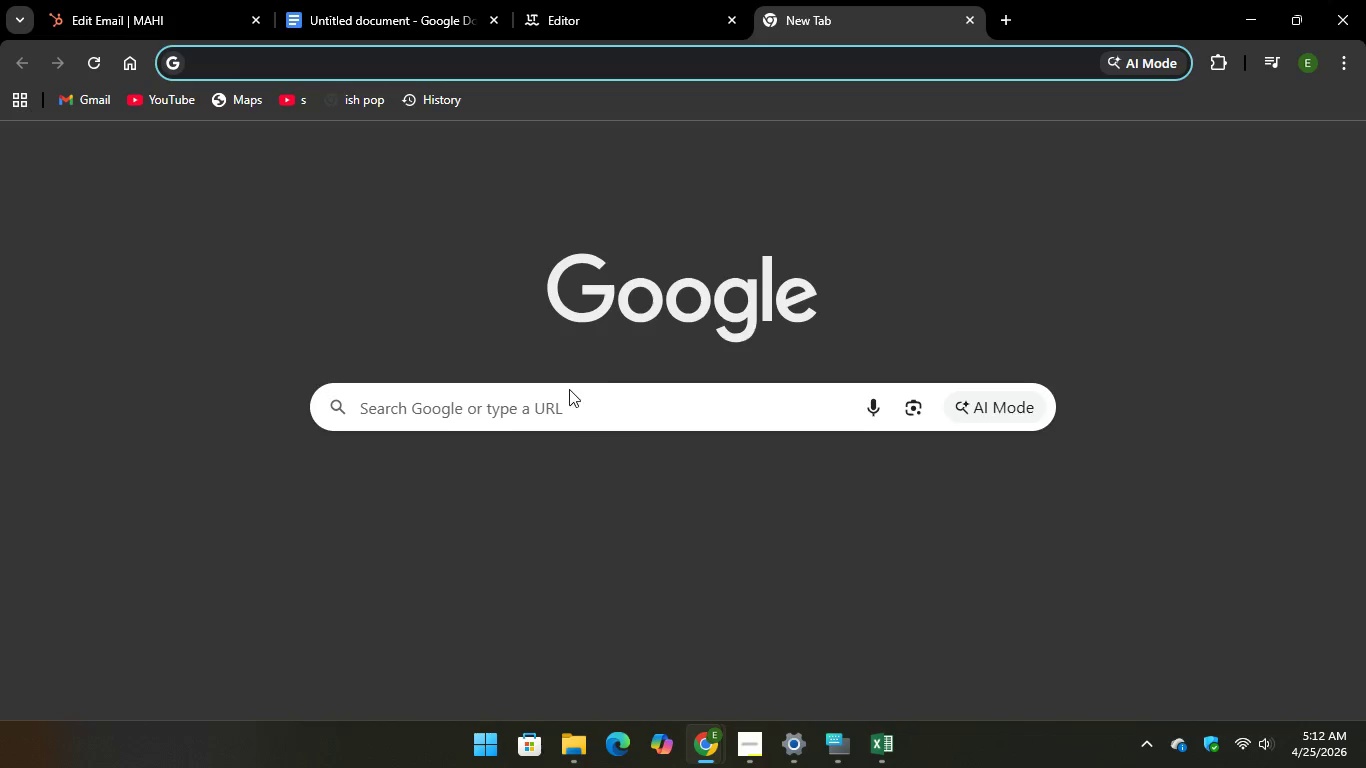 
left_click([568, 389])
 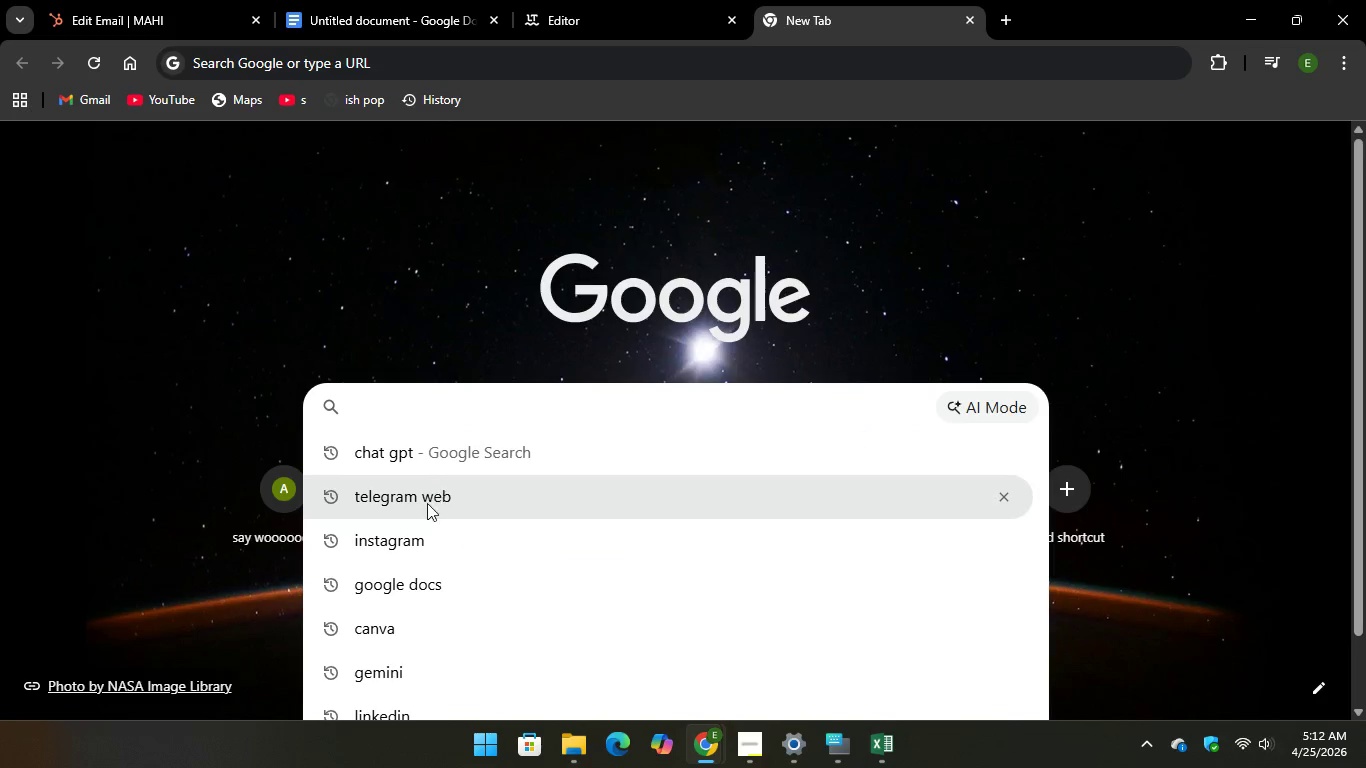 
left_click([424, 512])
 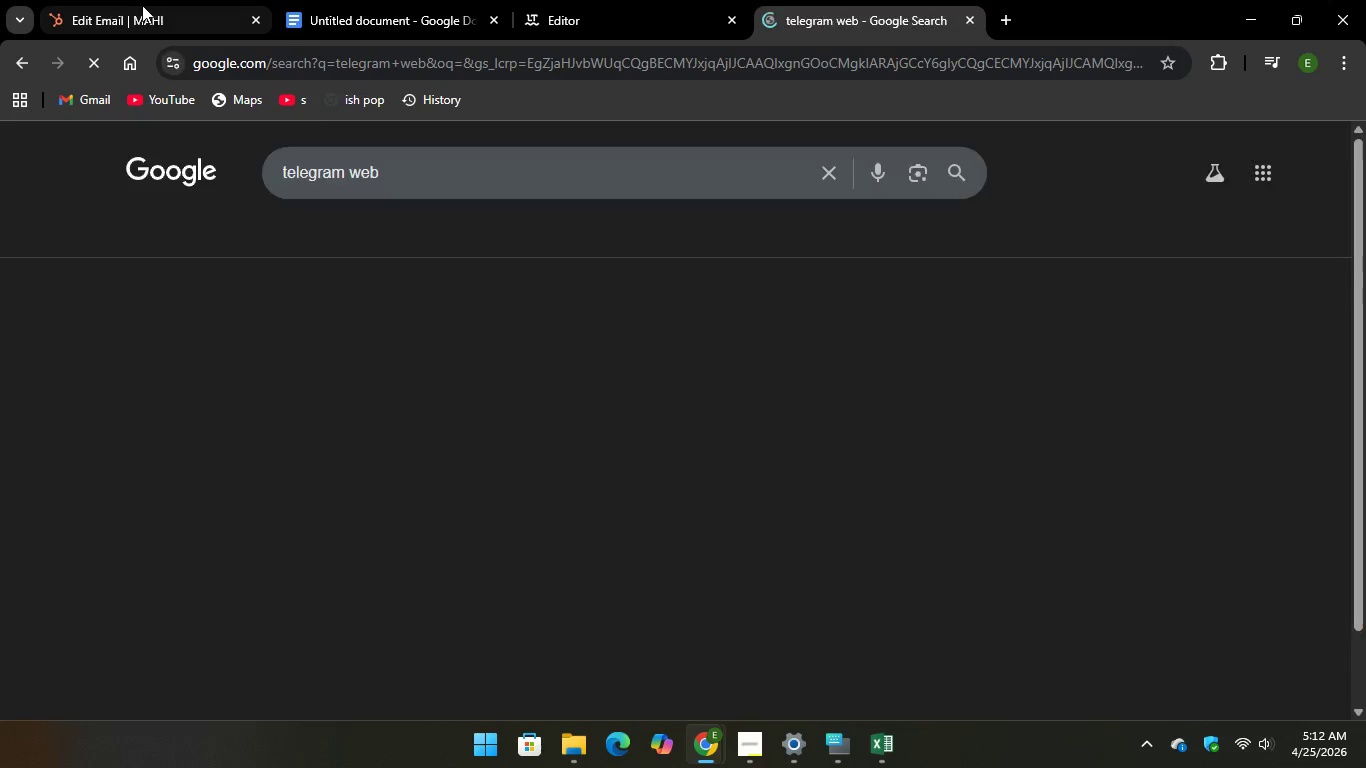 
left_click([142, 5])
 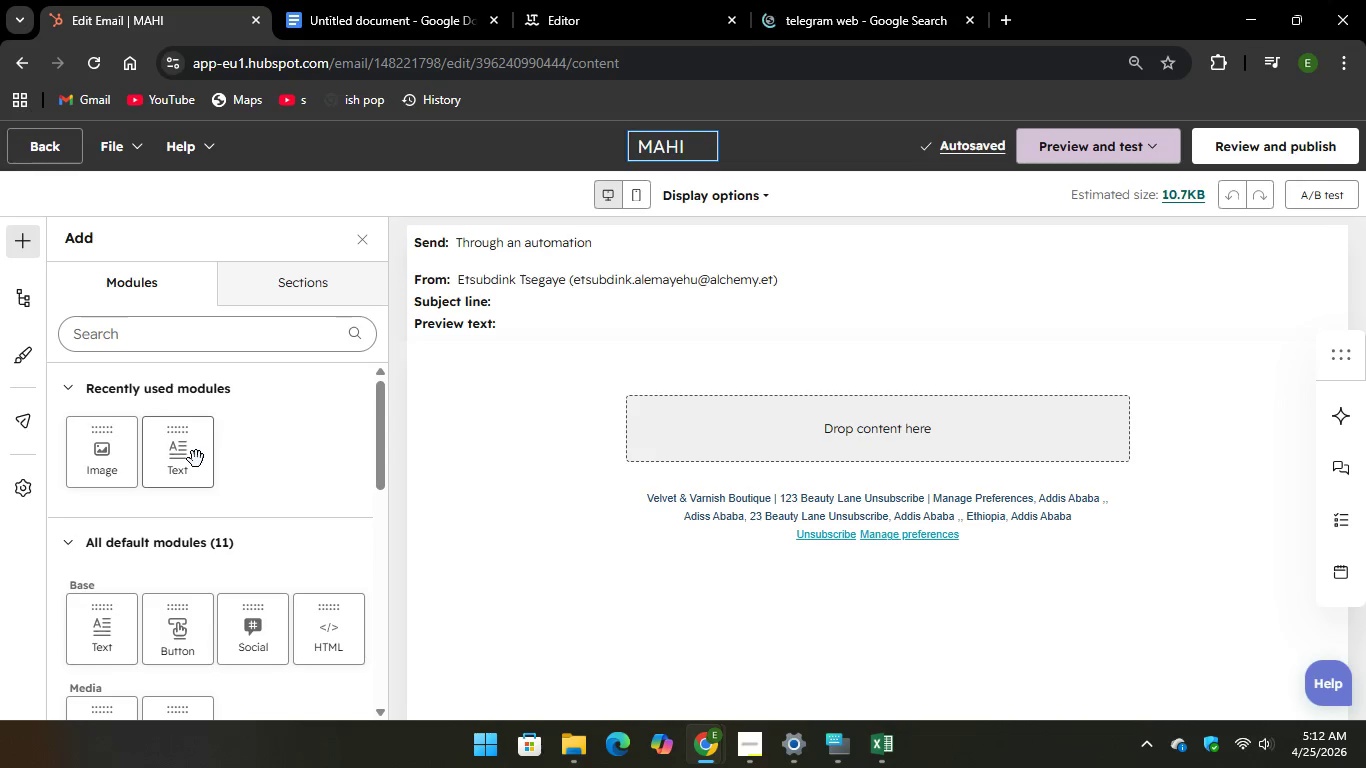 
left_click_drag(start_coordinate=[188, 461], to_coordinate=[829, 454])
 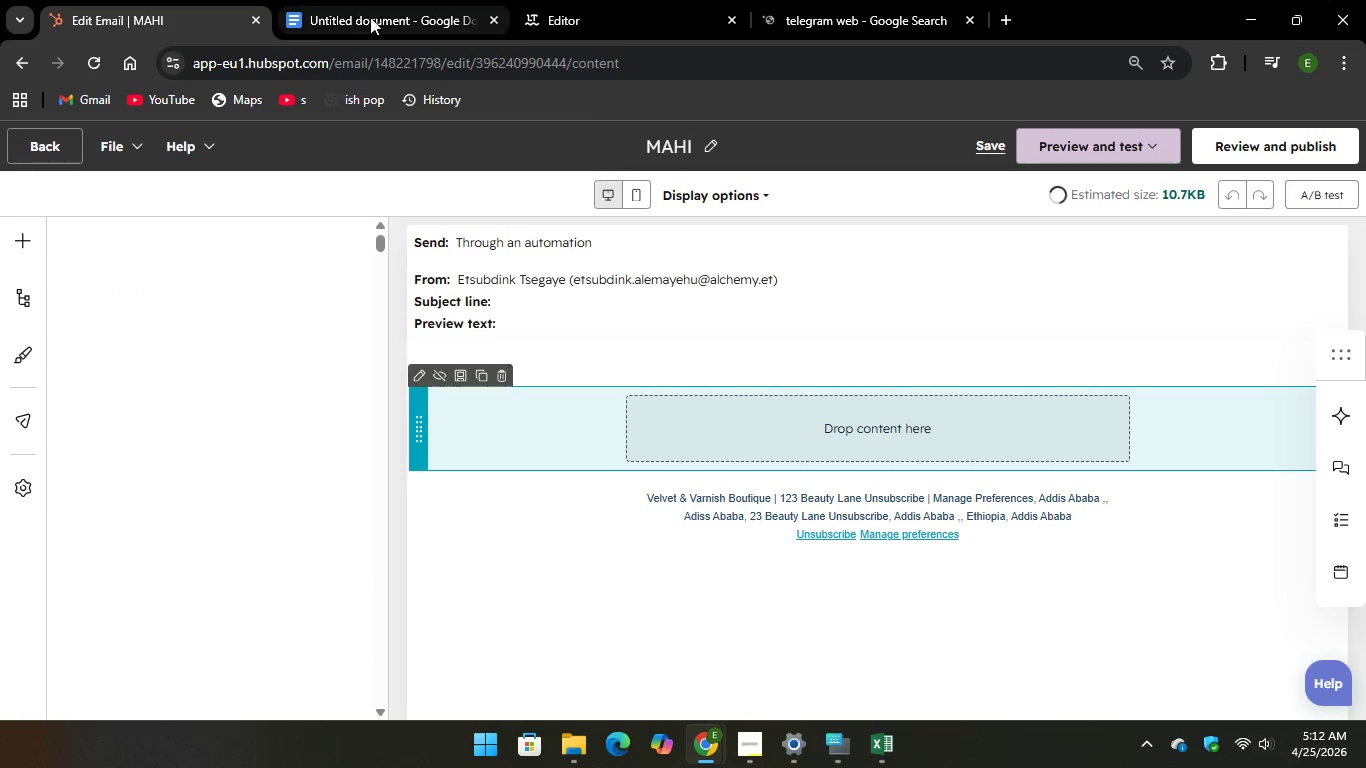 
left_click([370, 17])
 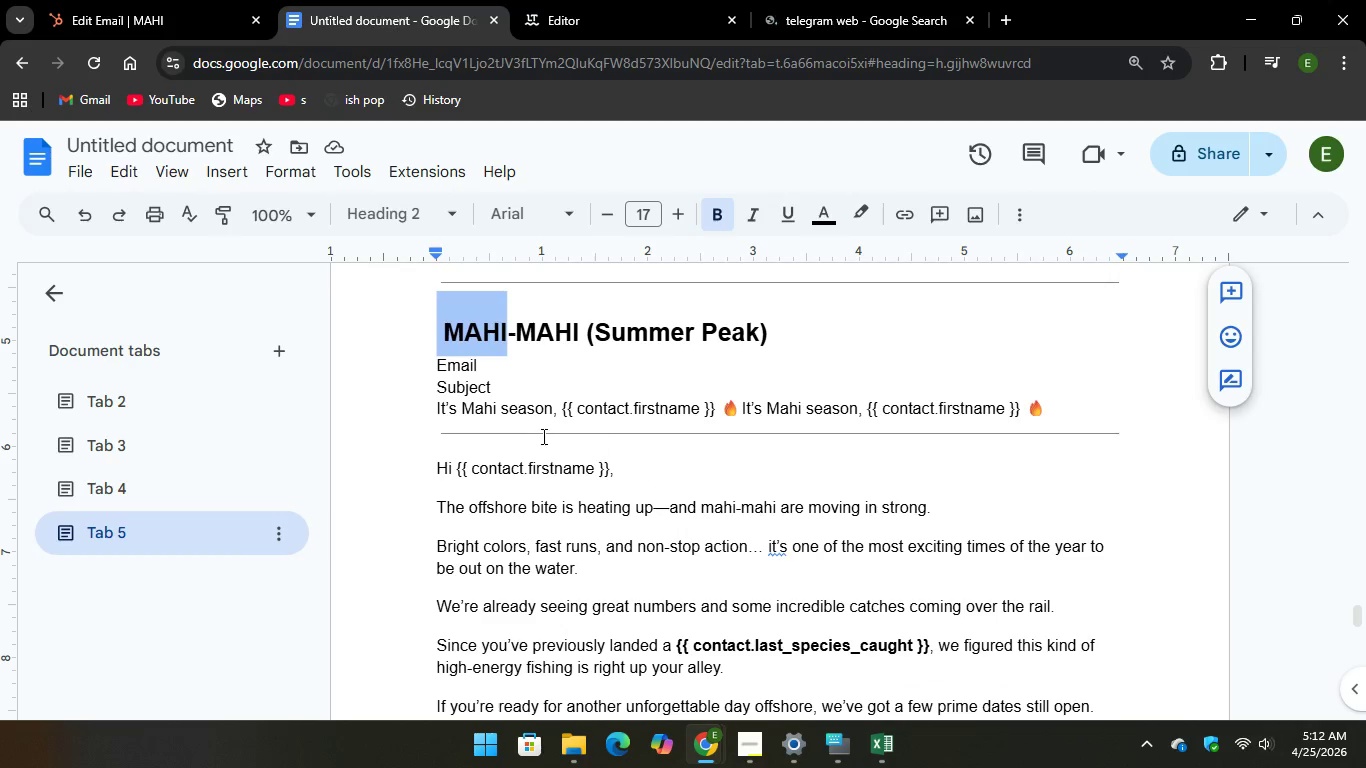 
scroll: coordinate [542, 436], scroll_direction: down, amount: 1.0
 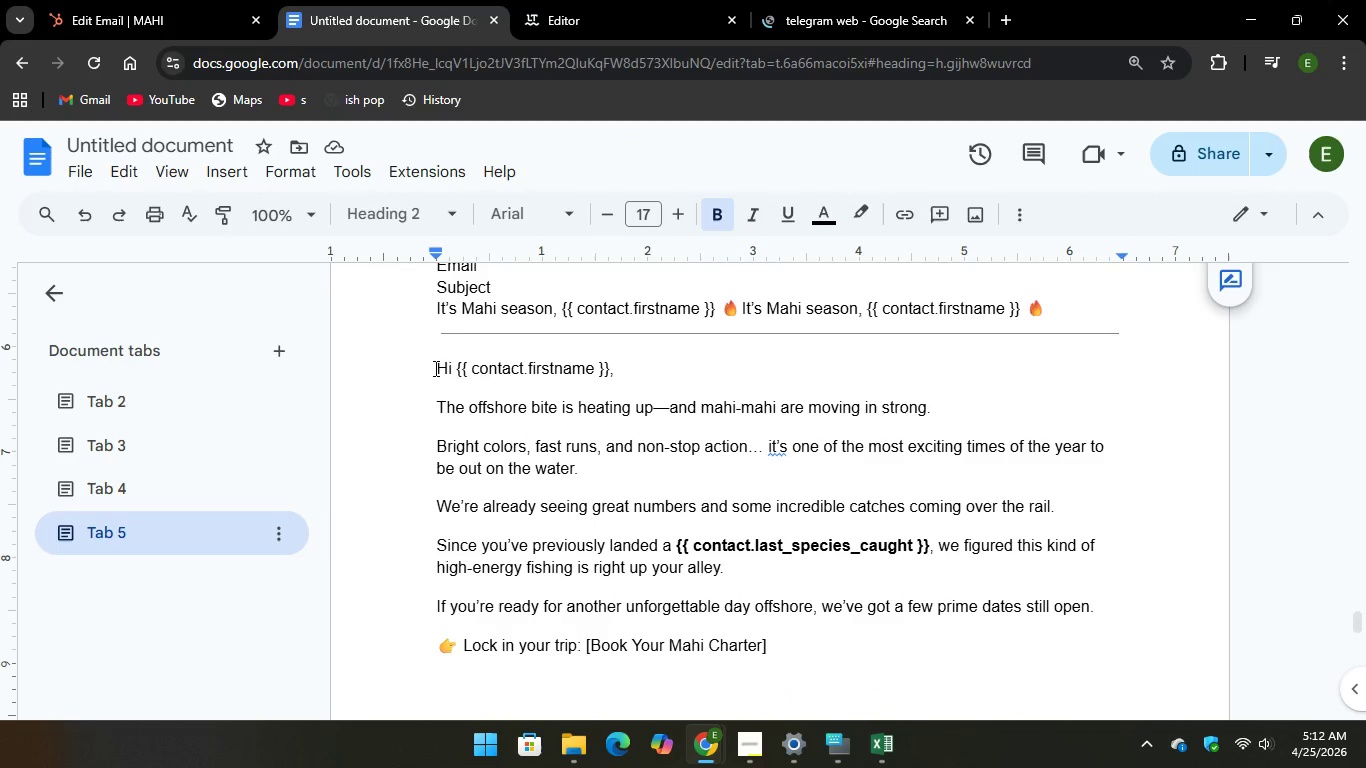 
left_click_drag(start_coordinate=[434, 368], to_coordinate=[617, 517])
 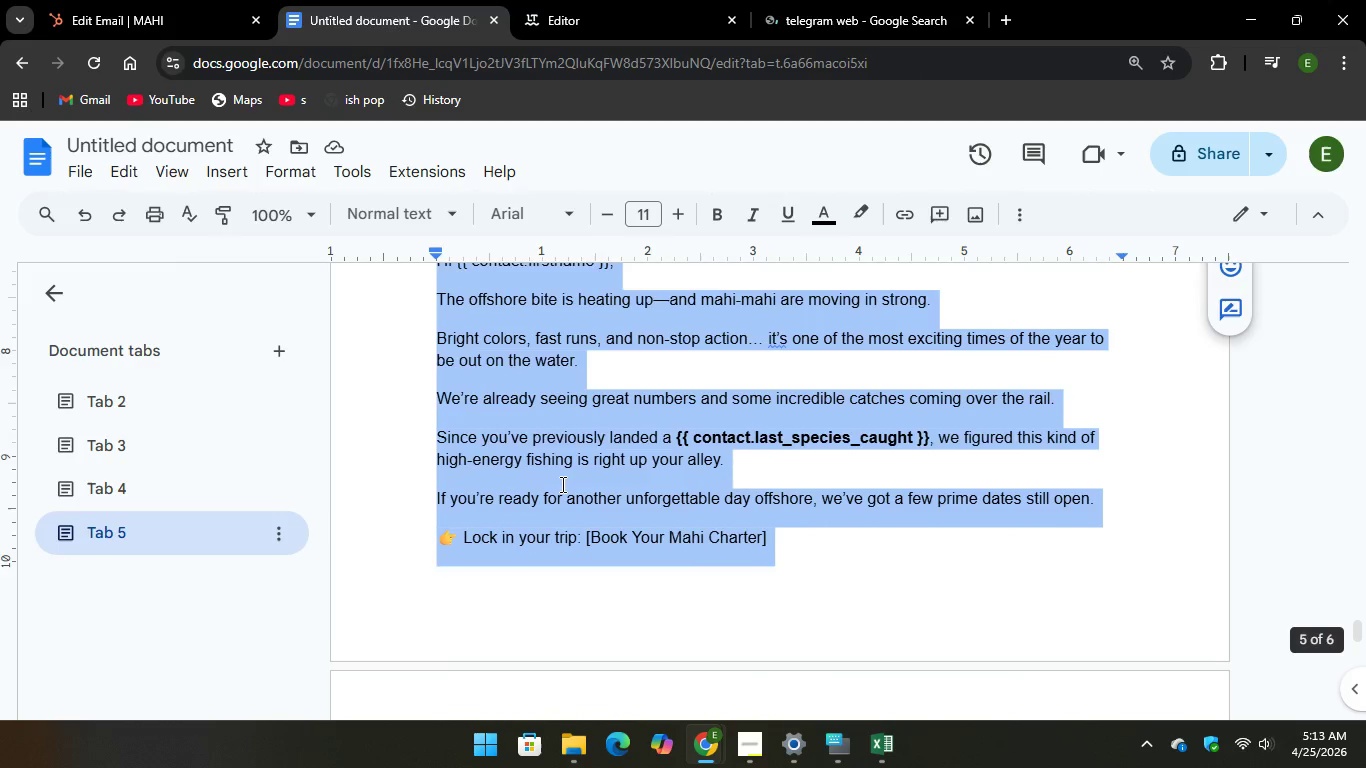 
scroll: coordinate [704, 623], scroll_direction: down, amount: 4.0
 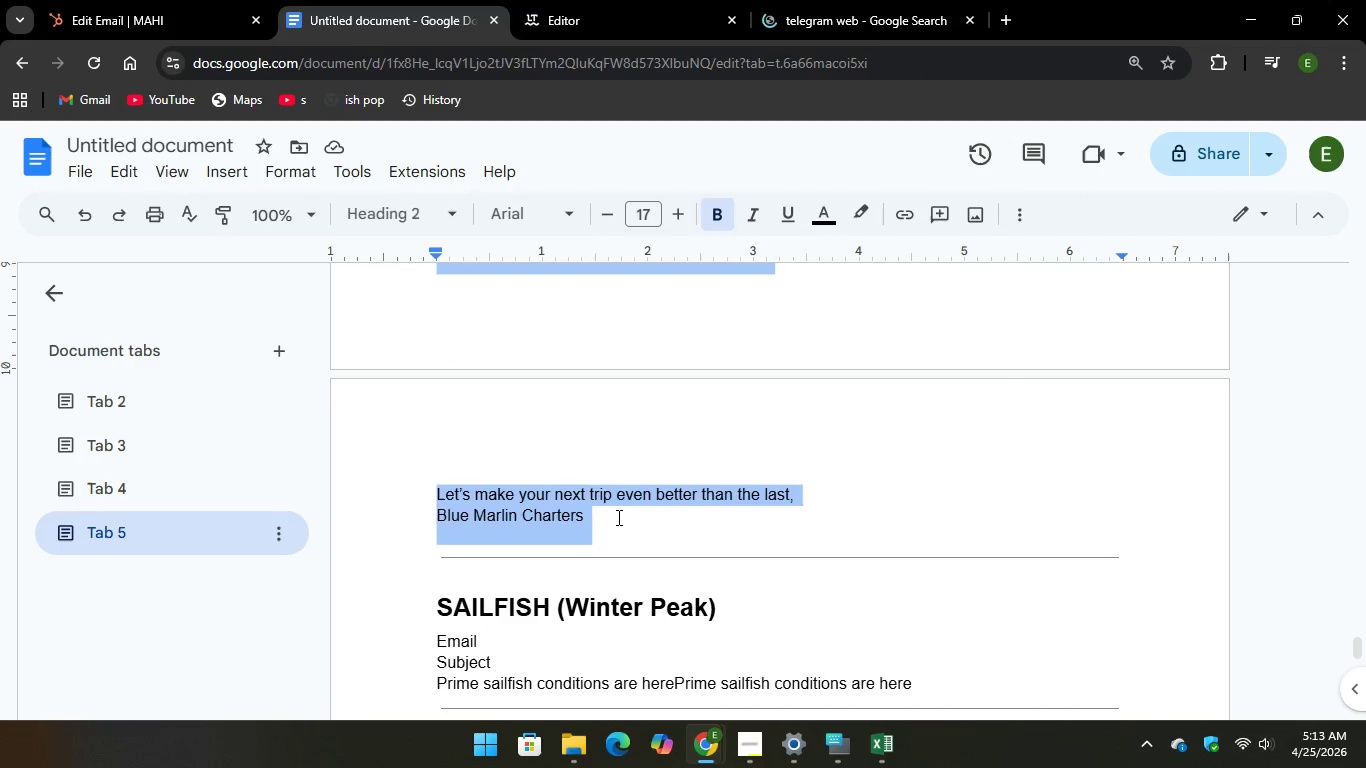 
scroll: coordinate [555, 491], scroll_direction: up, amount: 3.0
 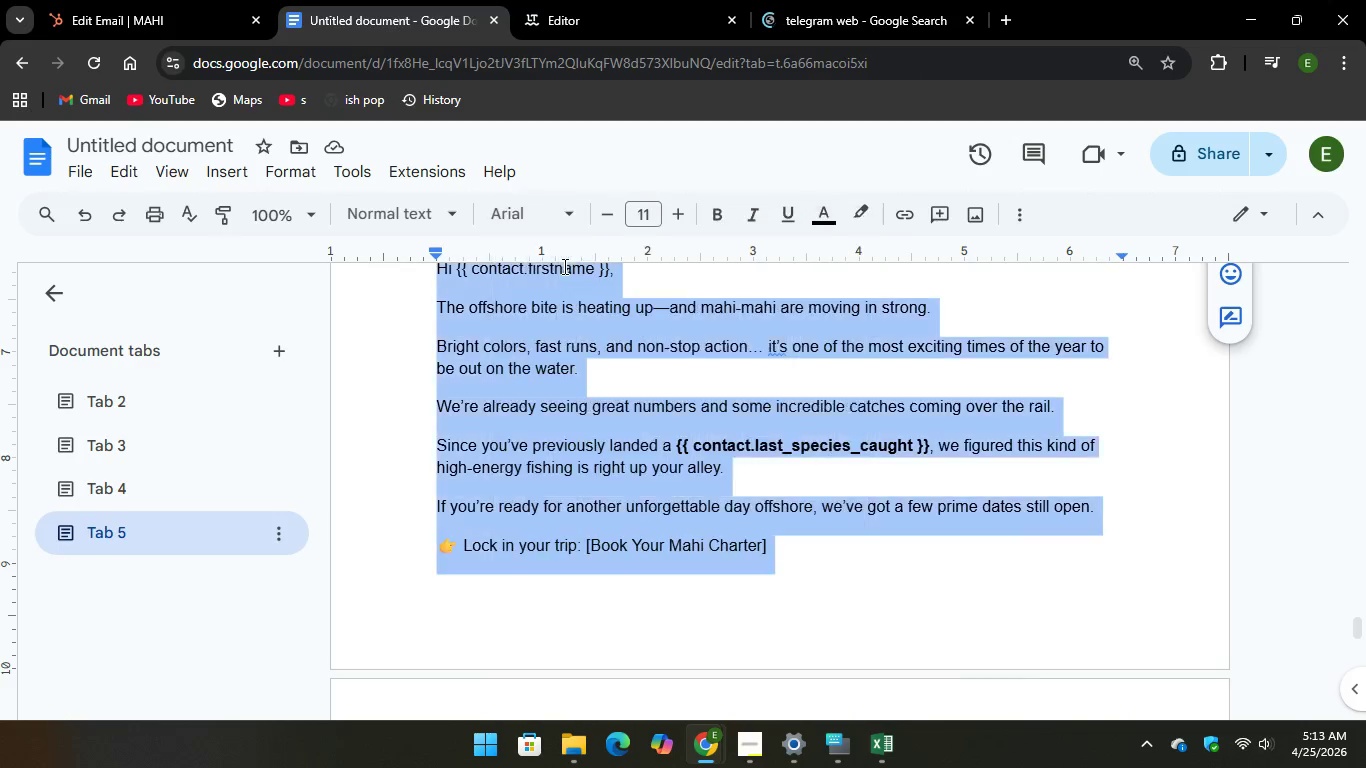 
left_click([158, 14])
 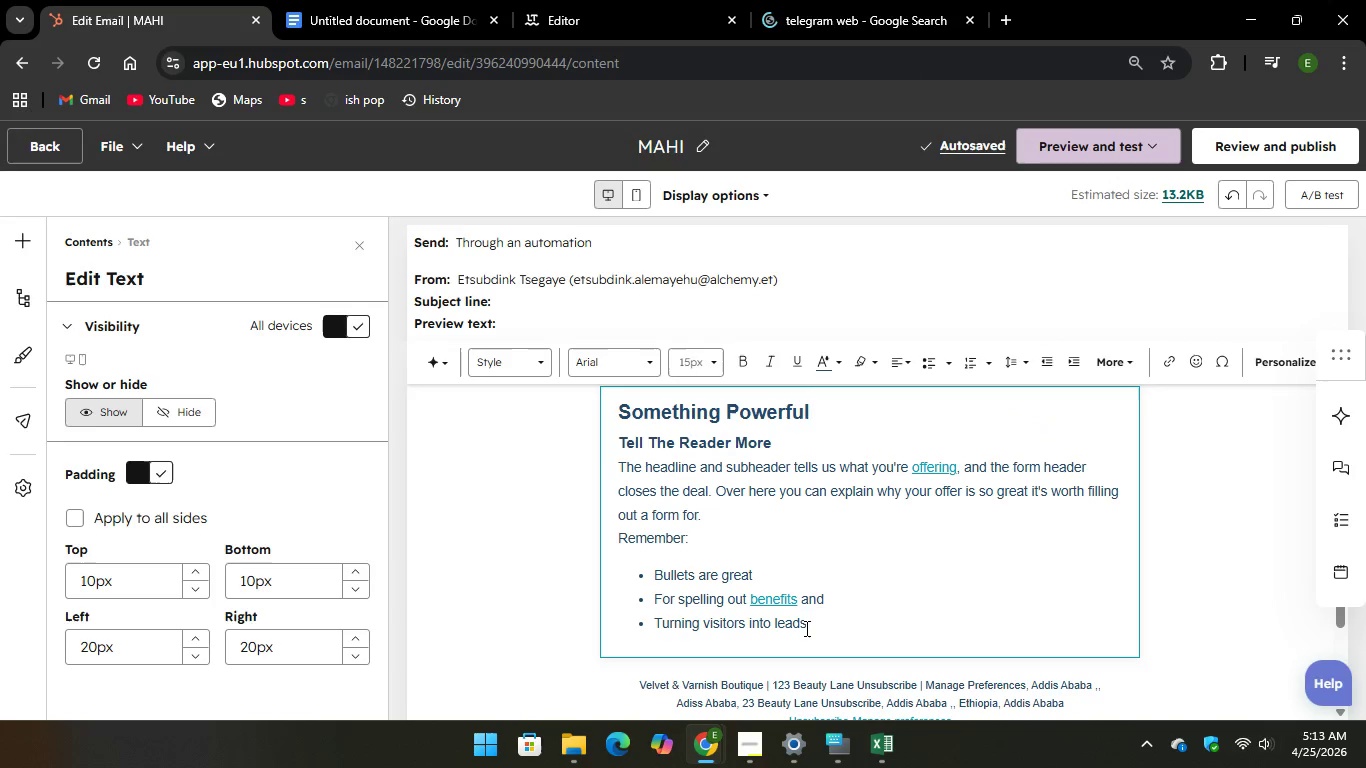 
left_click_drag(start_coordinate=[815, 625], to_coordinate=[619, 411])
 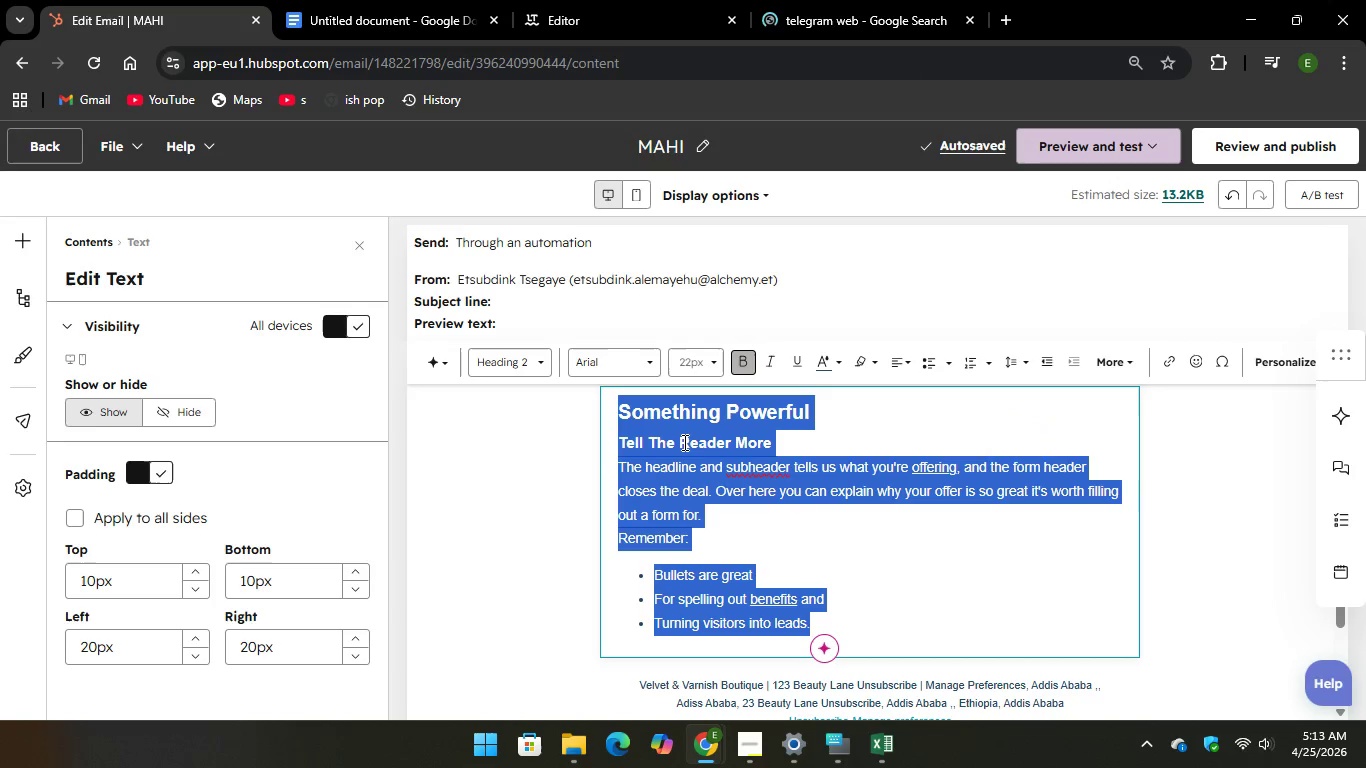 
right_click([683, 442])
 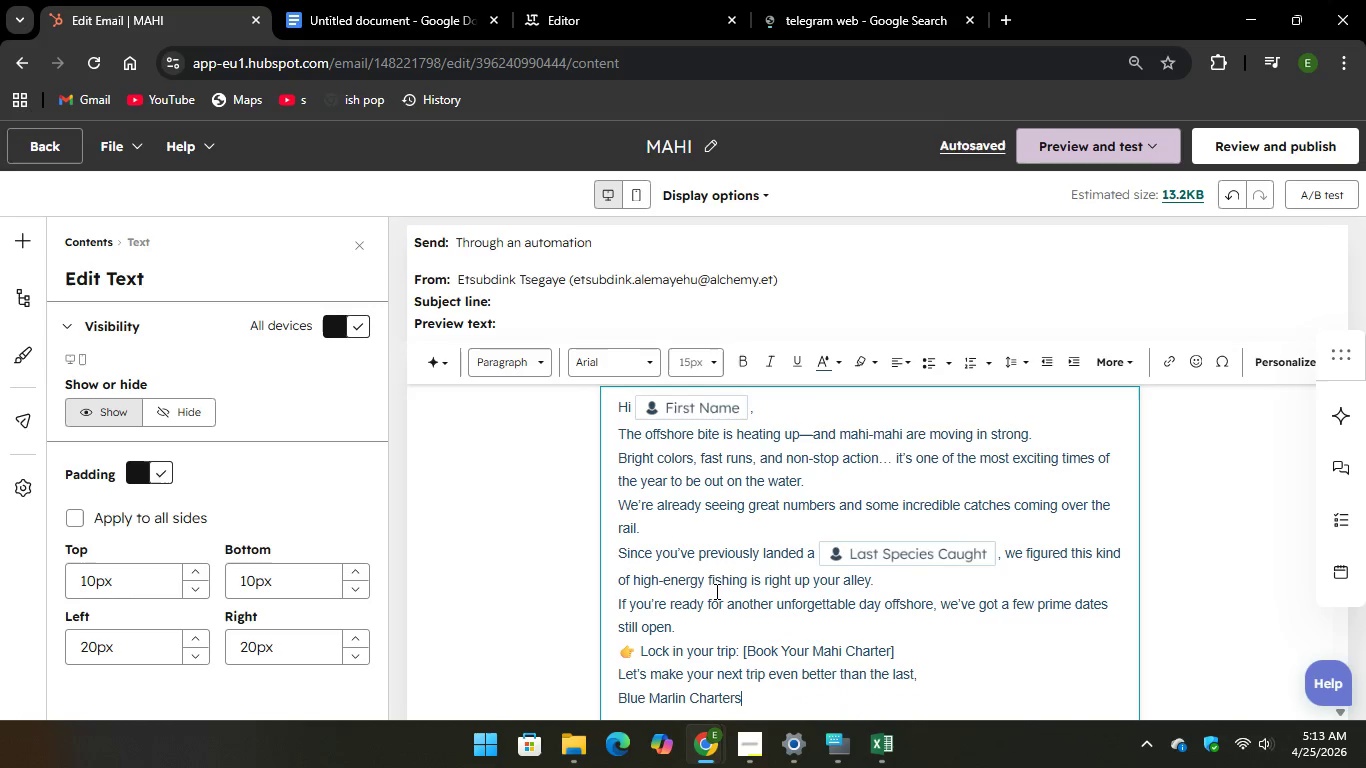 
scroll: coordinate [697, 517], scroll_direction: down, amount: 1.0
 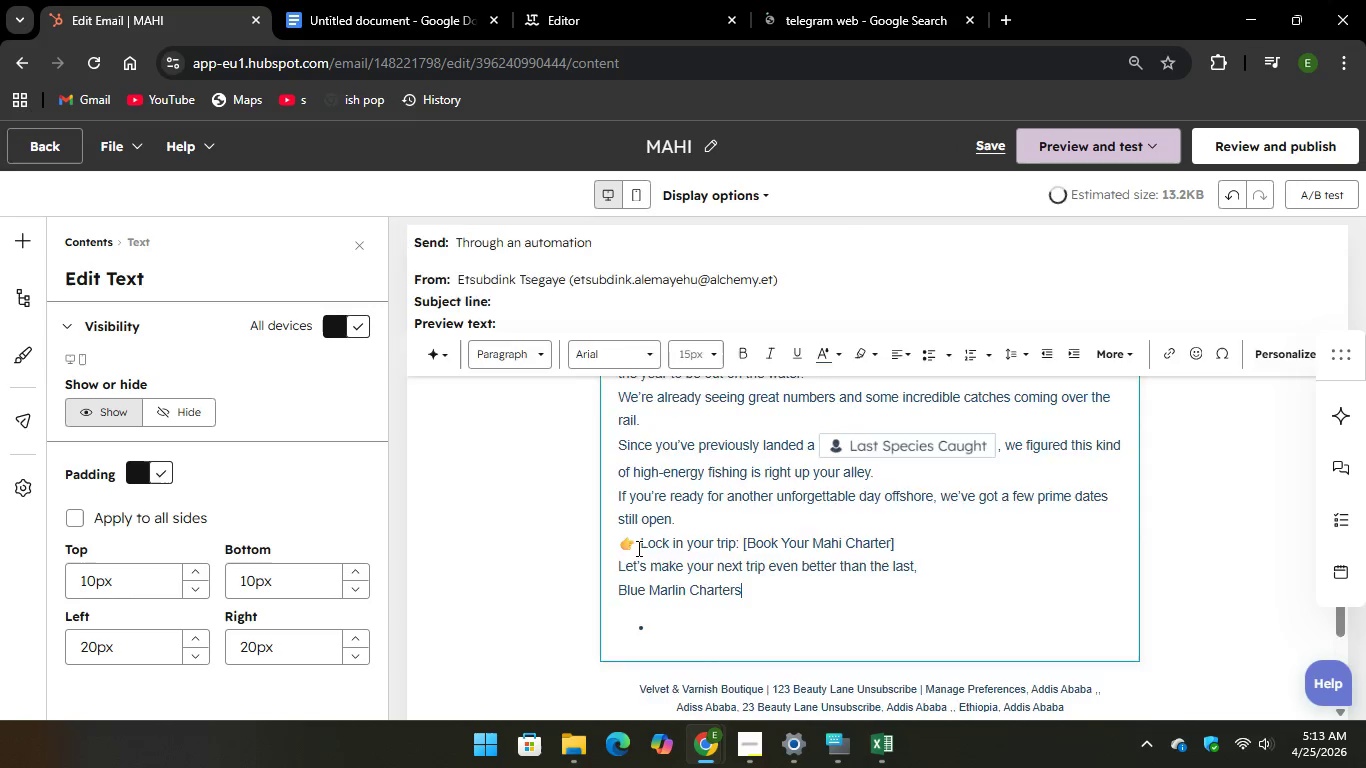 
left_click([637, 548])
 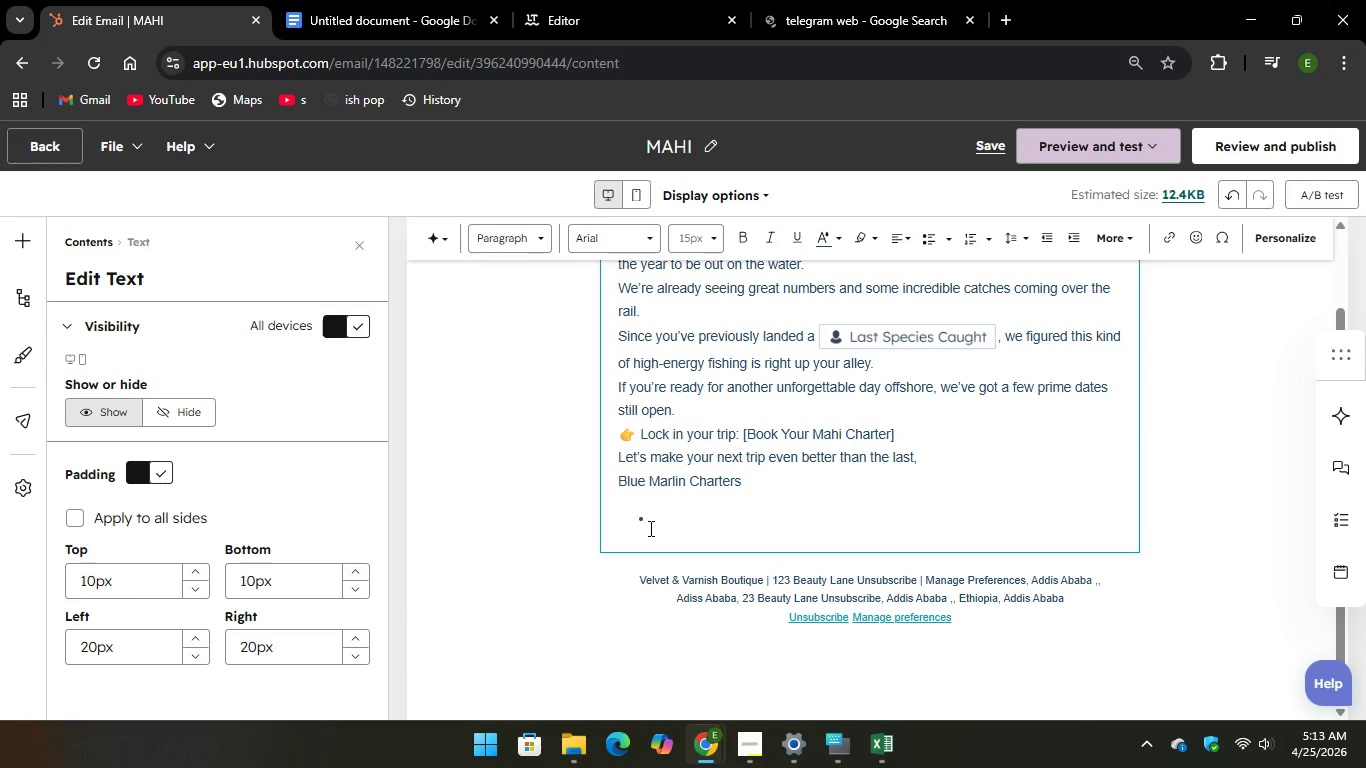 
left_click([649, 528])
 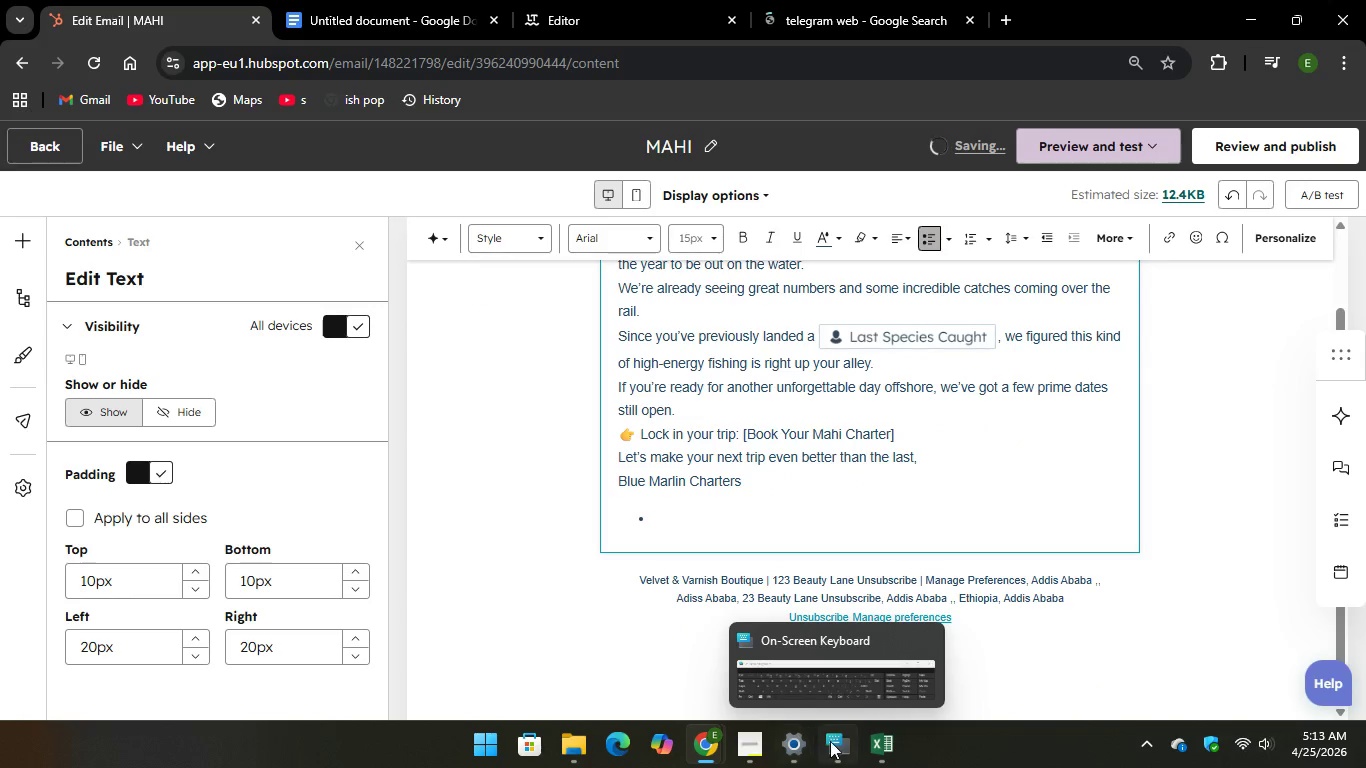 
left_click([831, 742])
 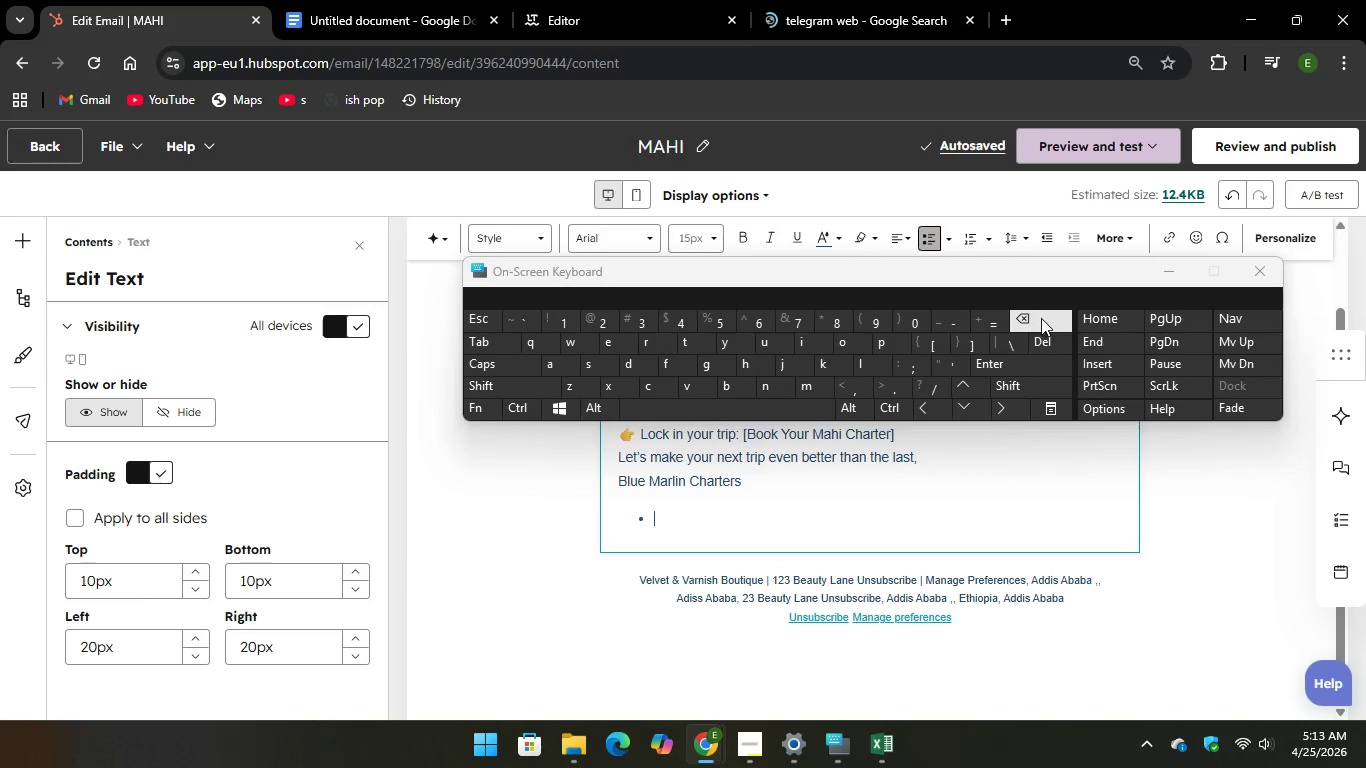 
key(Backspace)
 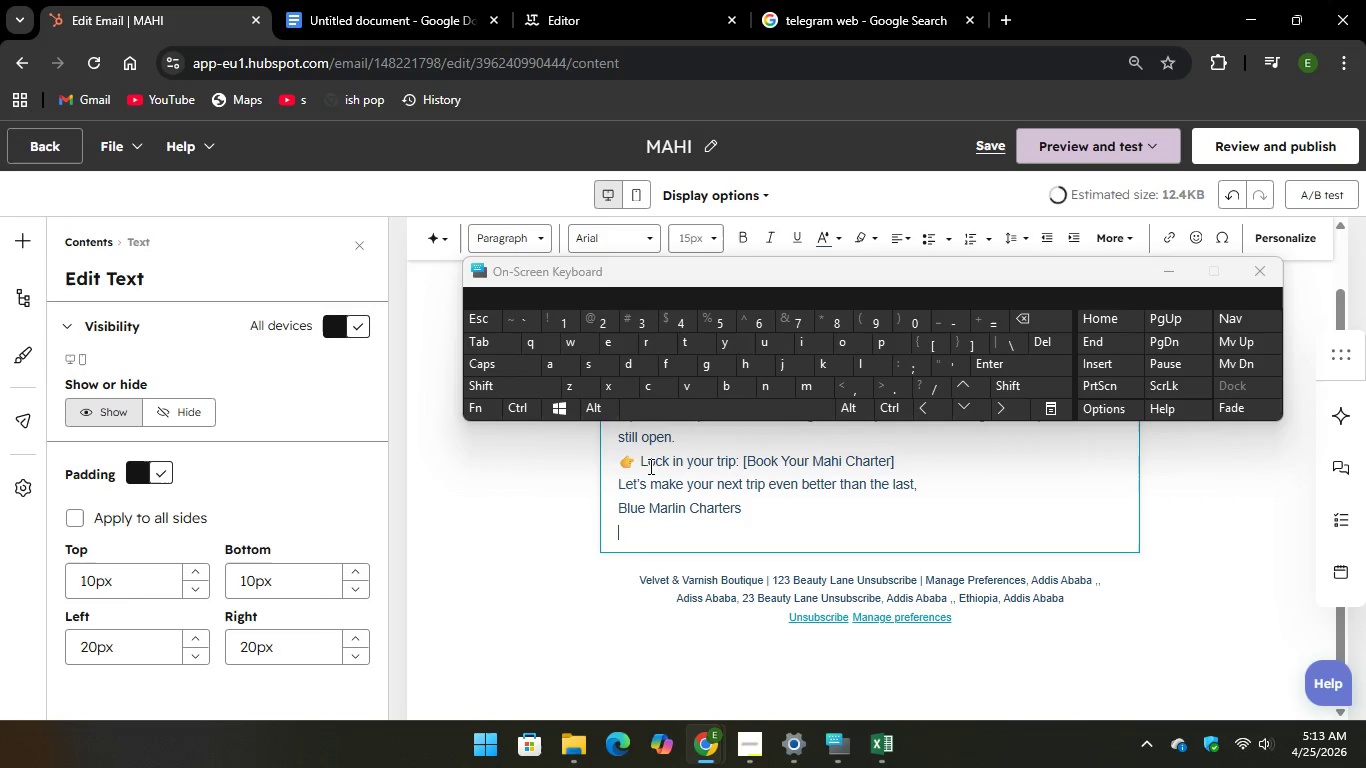 
left_click([641, 465])
 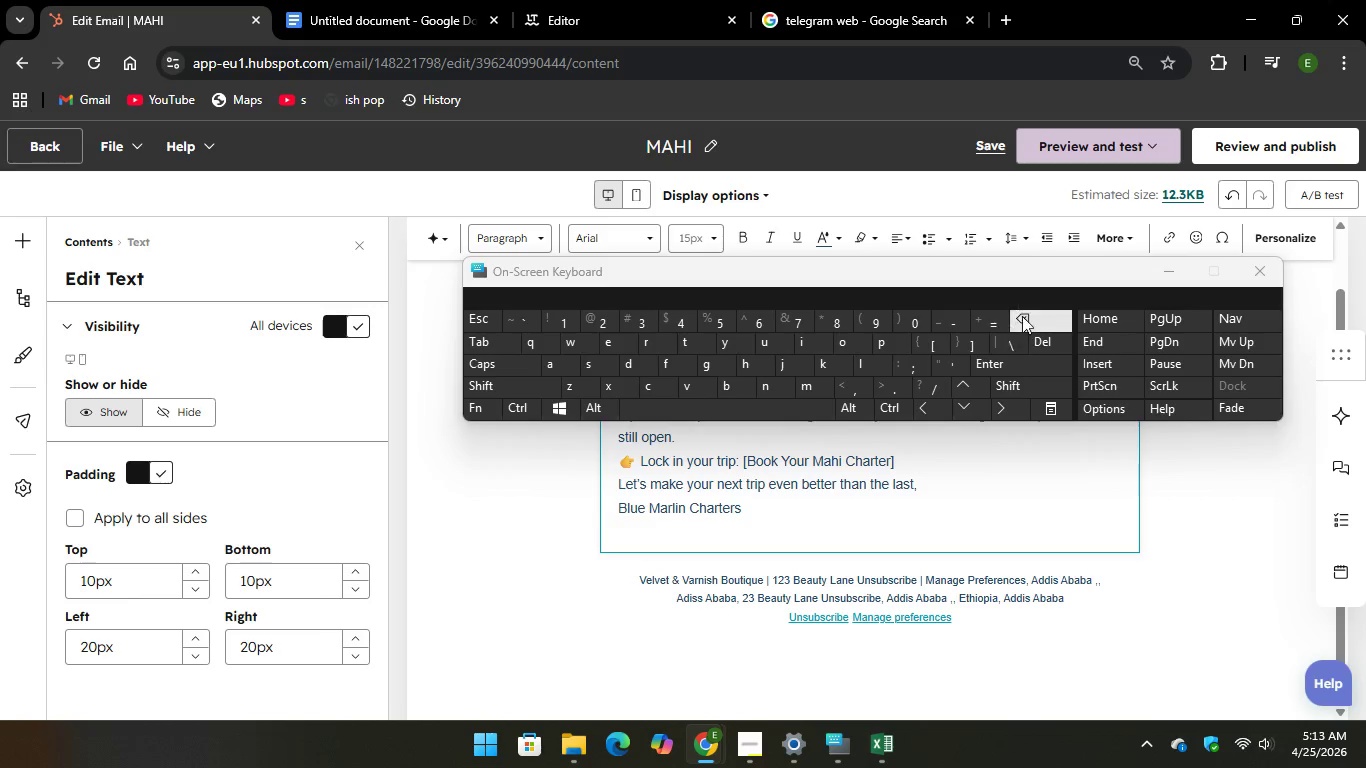 
key(Backspace)
 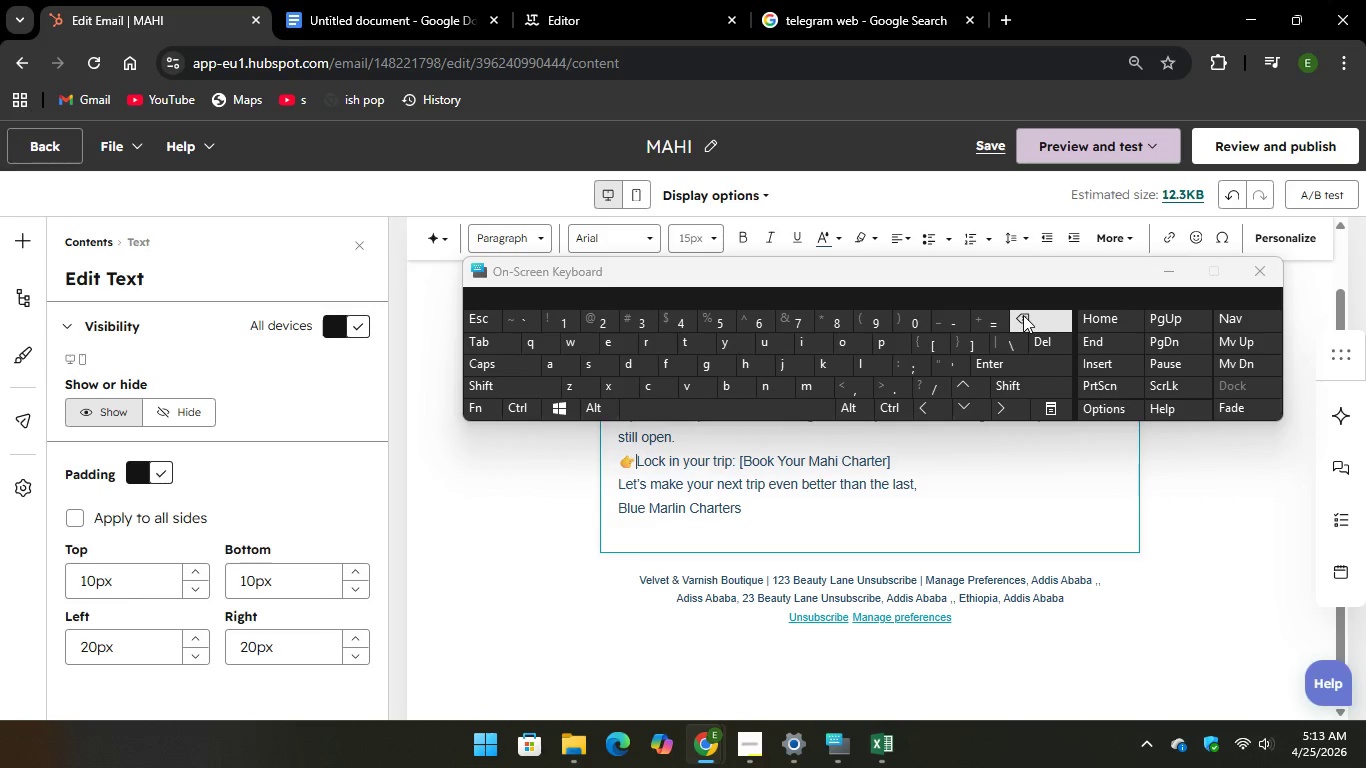 
key(Backspace)
 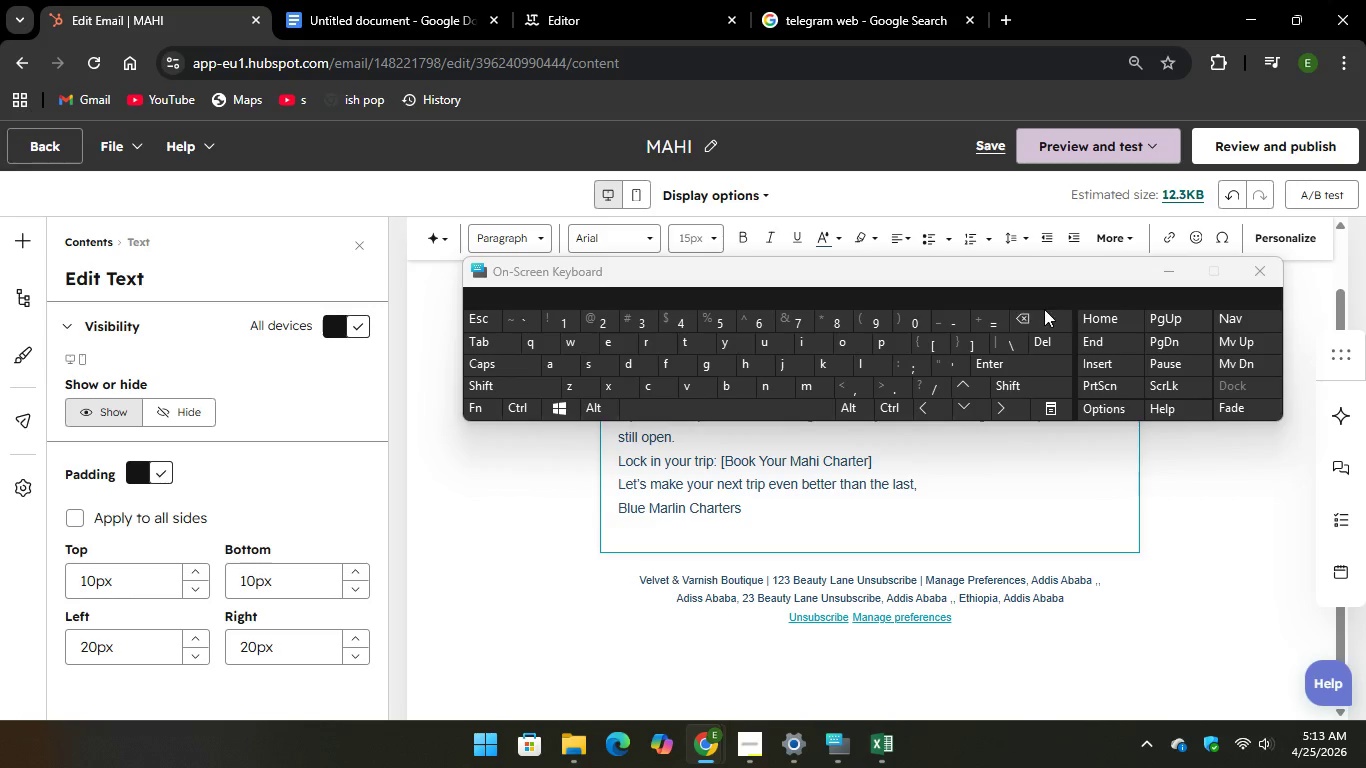 
key(Backspace)
 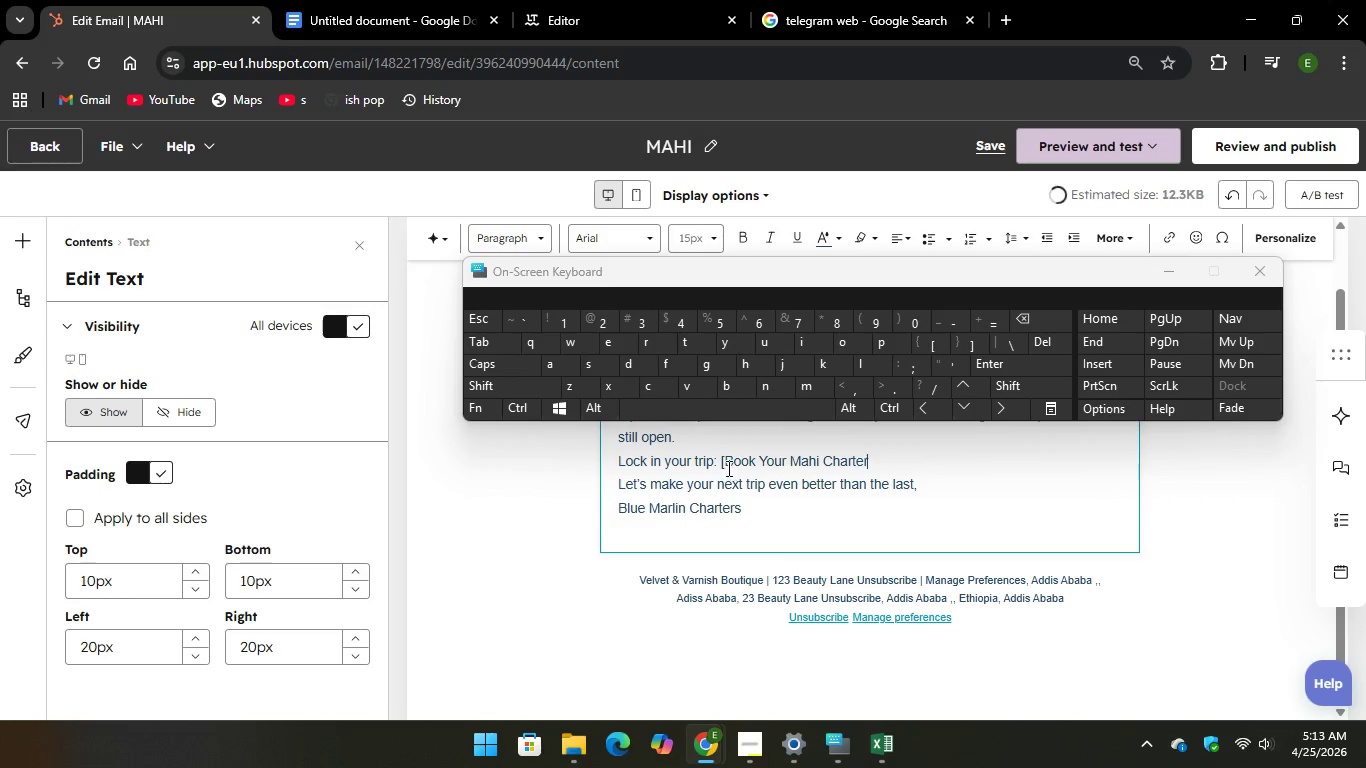 
left_click([725, 467])
 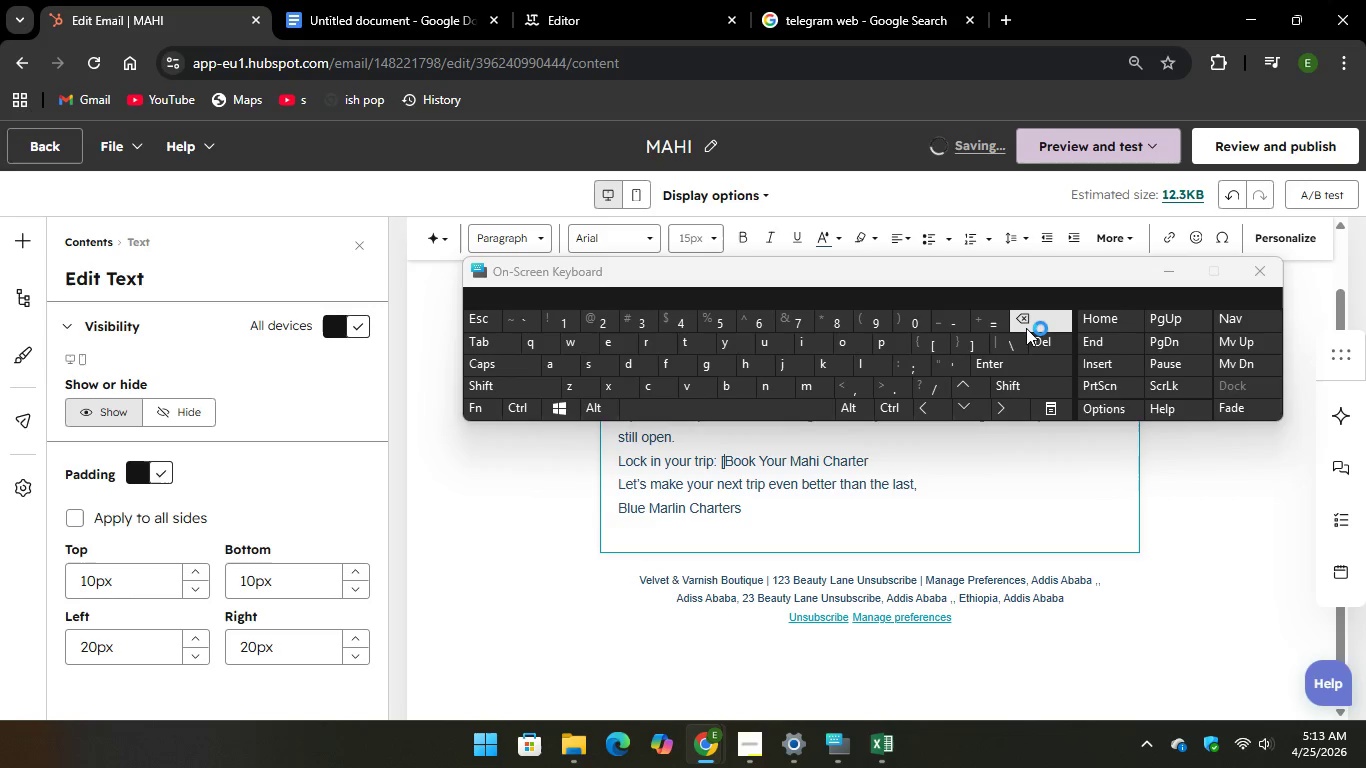 
key(Backspace)
 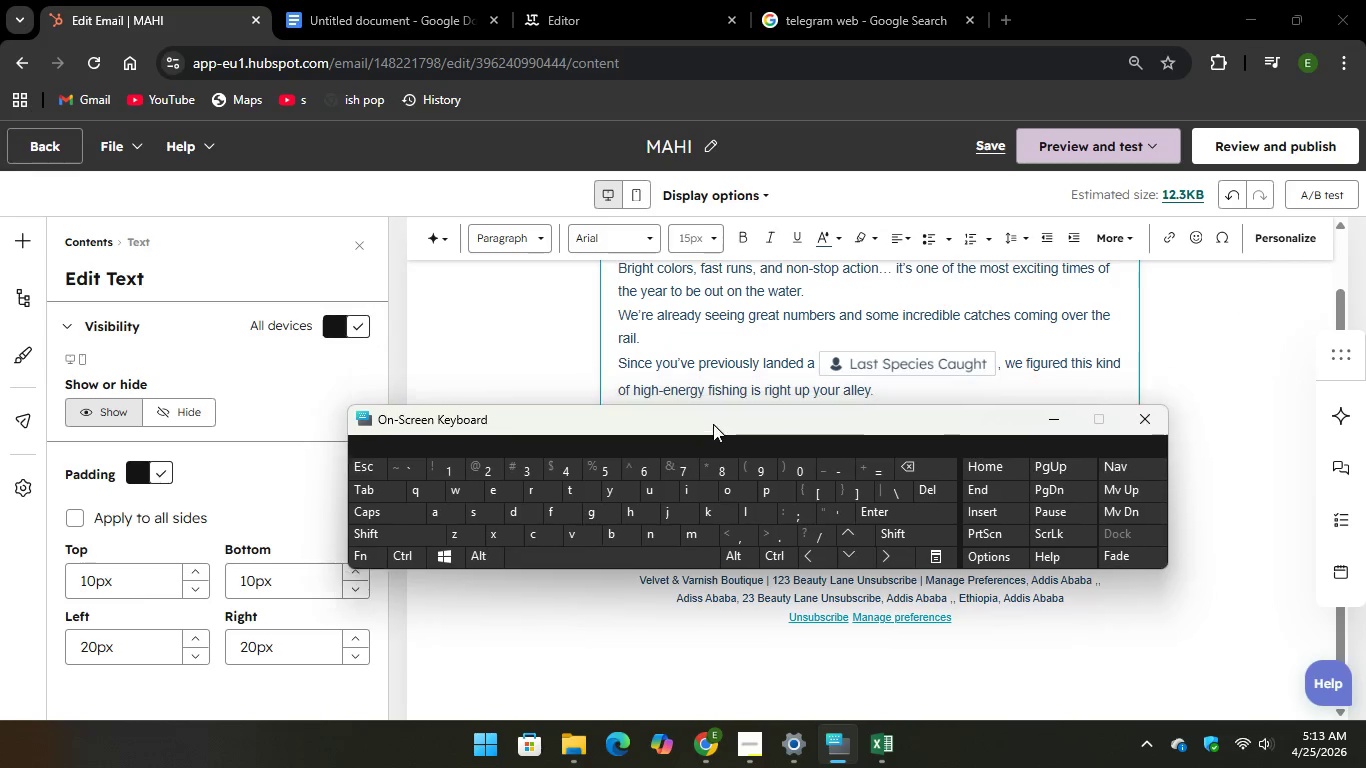 
left_click([348, 0])
 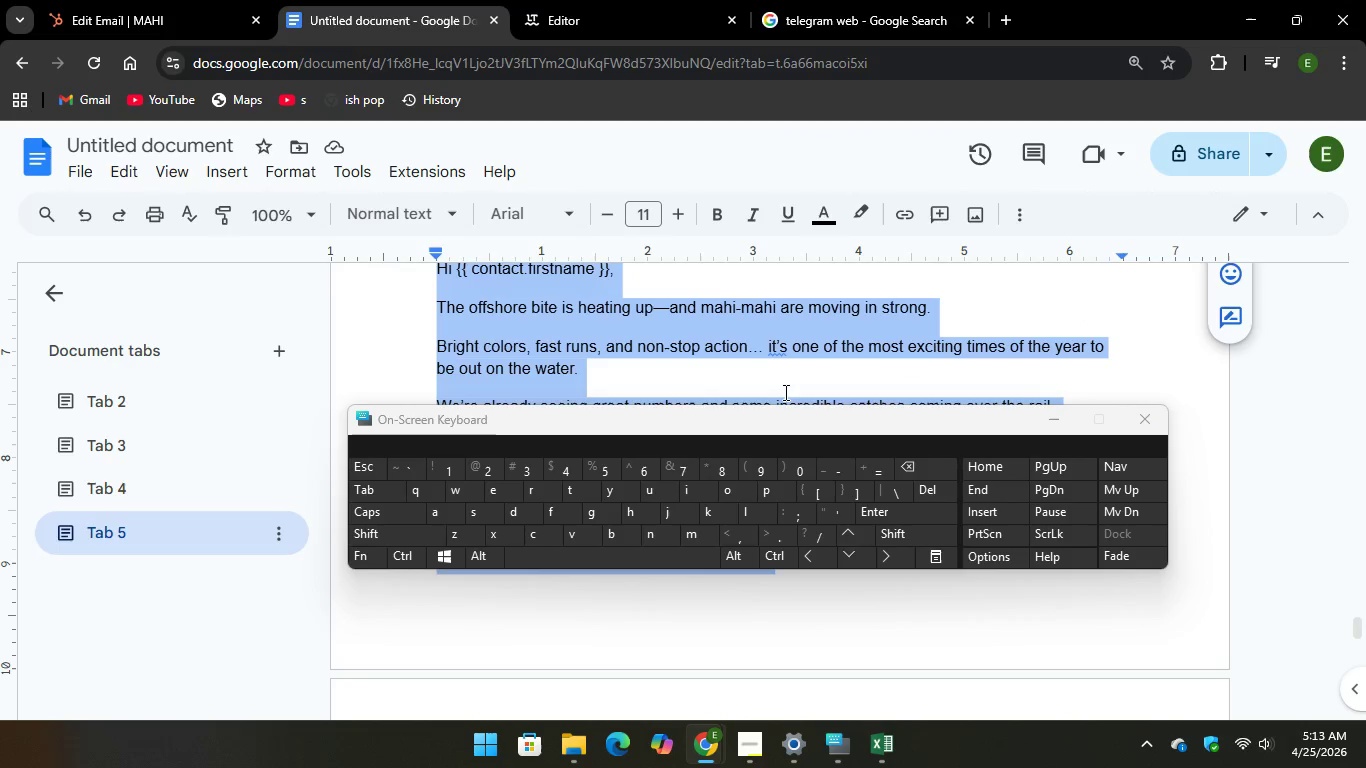 
scroll: coordinate [1291, 522], scroll_direction: down, amount: 12.0
 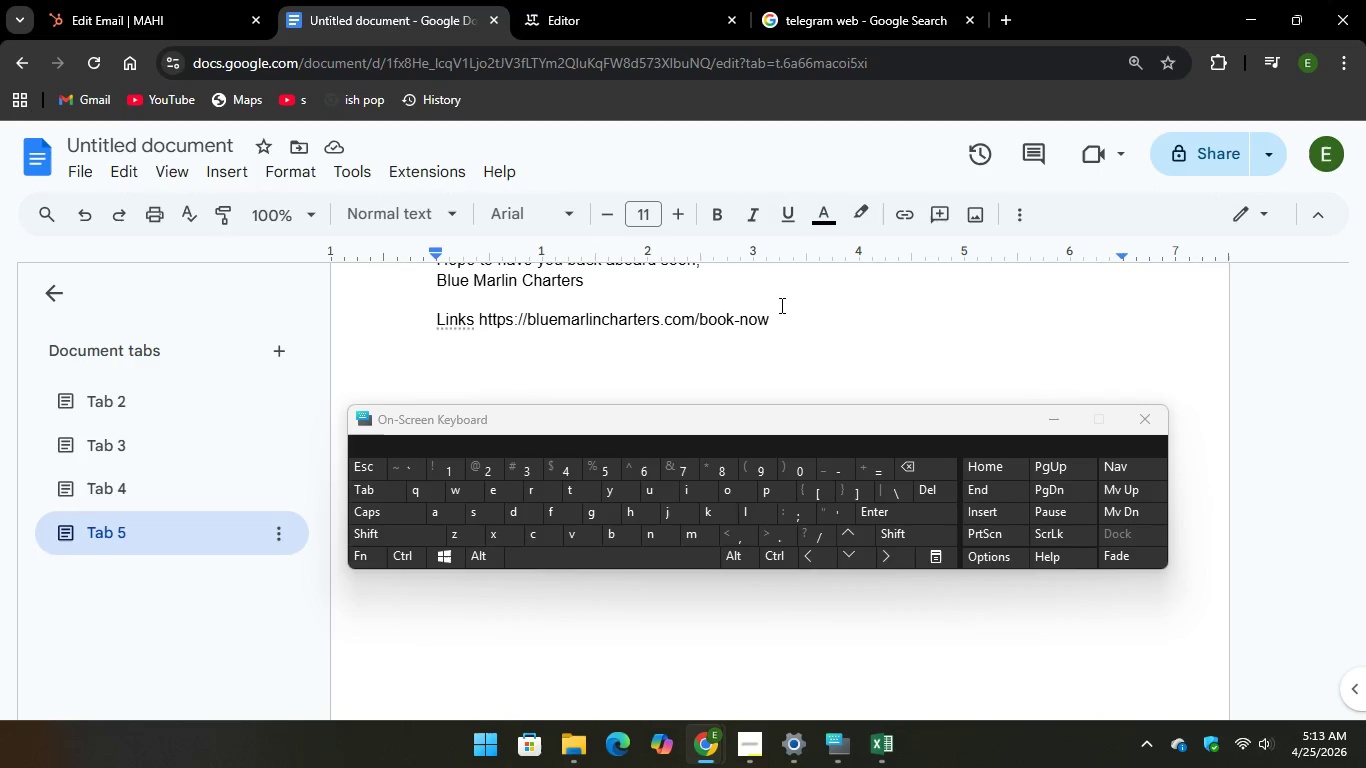 
left_click_drag(start_coordinate=[779, 319], to_coordinate=[482, 321])
 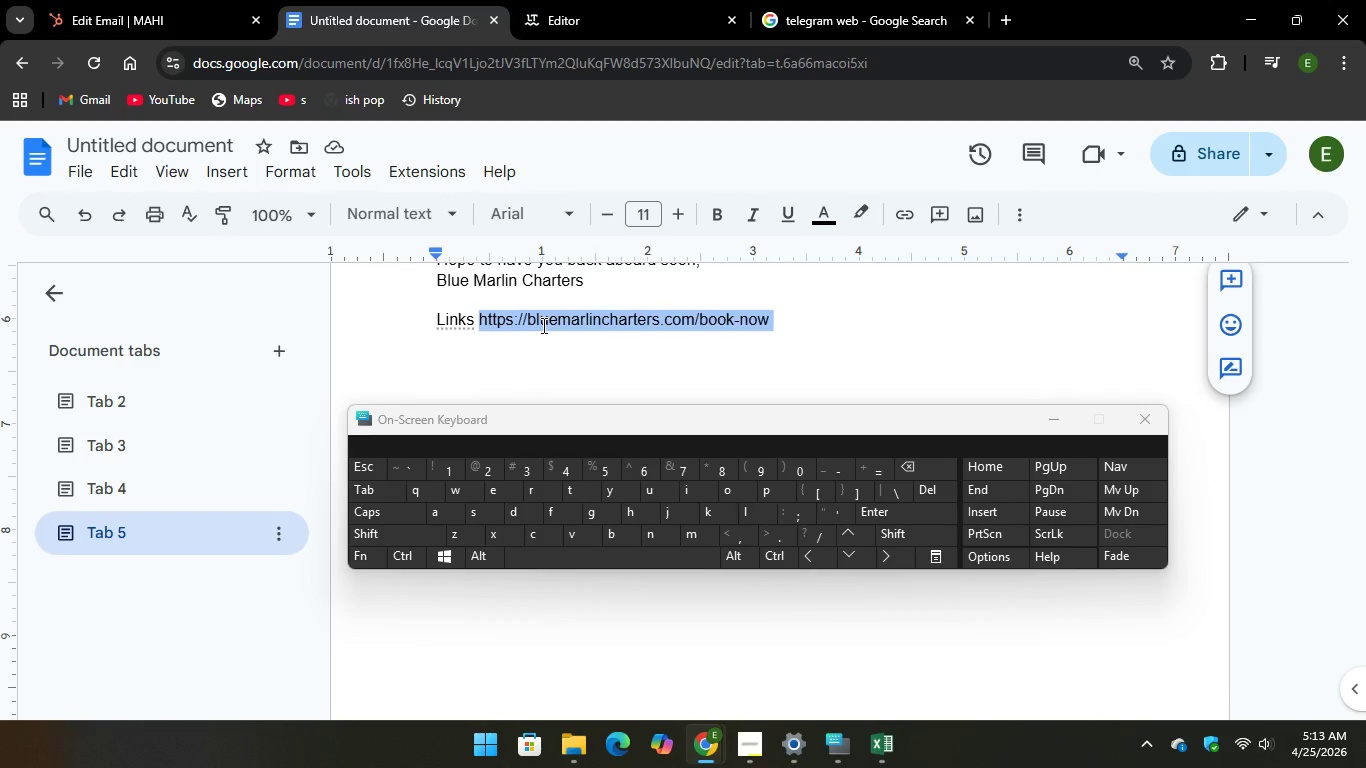 
right_click([542, 325])
 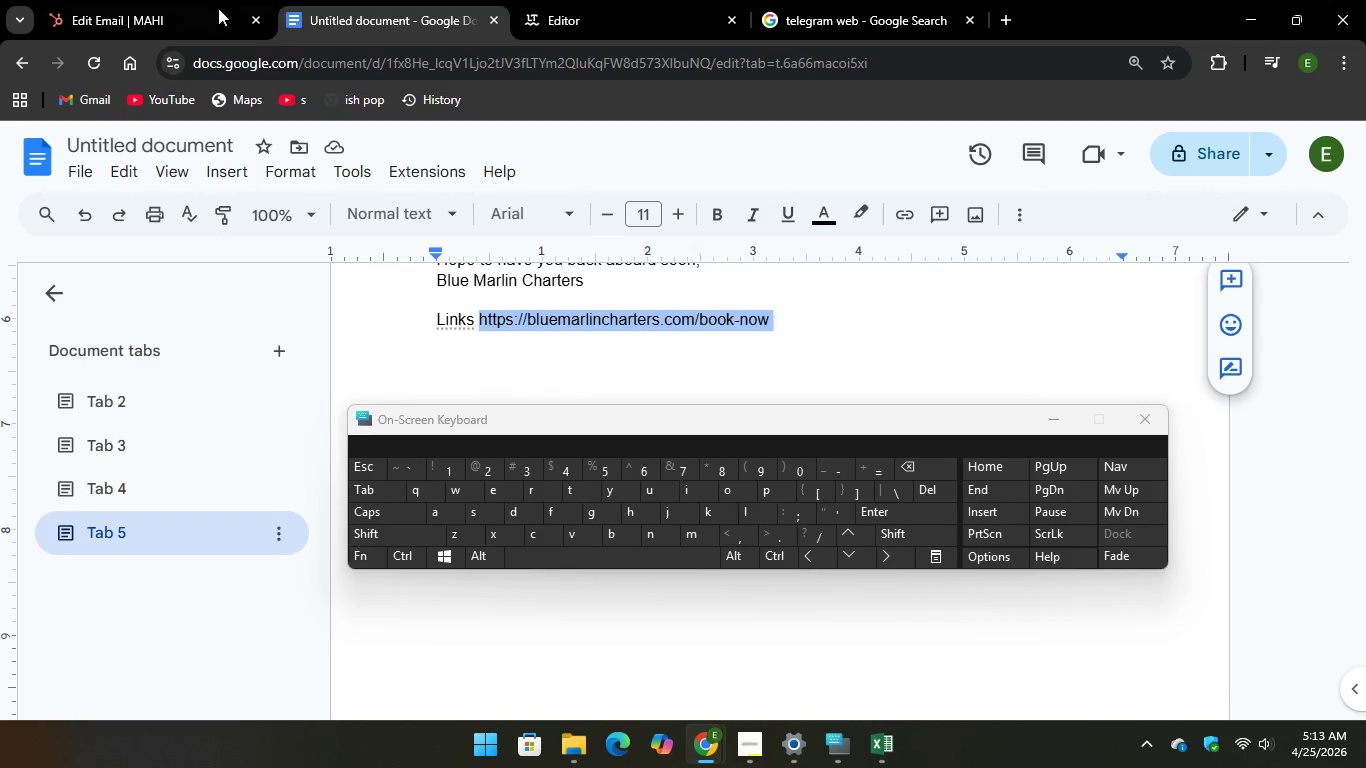 
left_click([164, 17])
 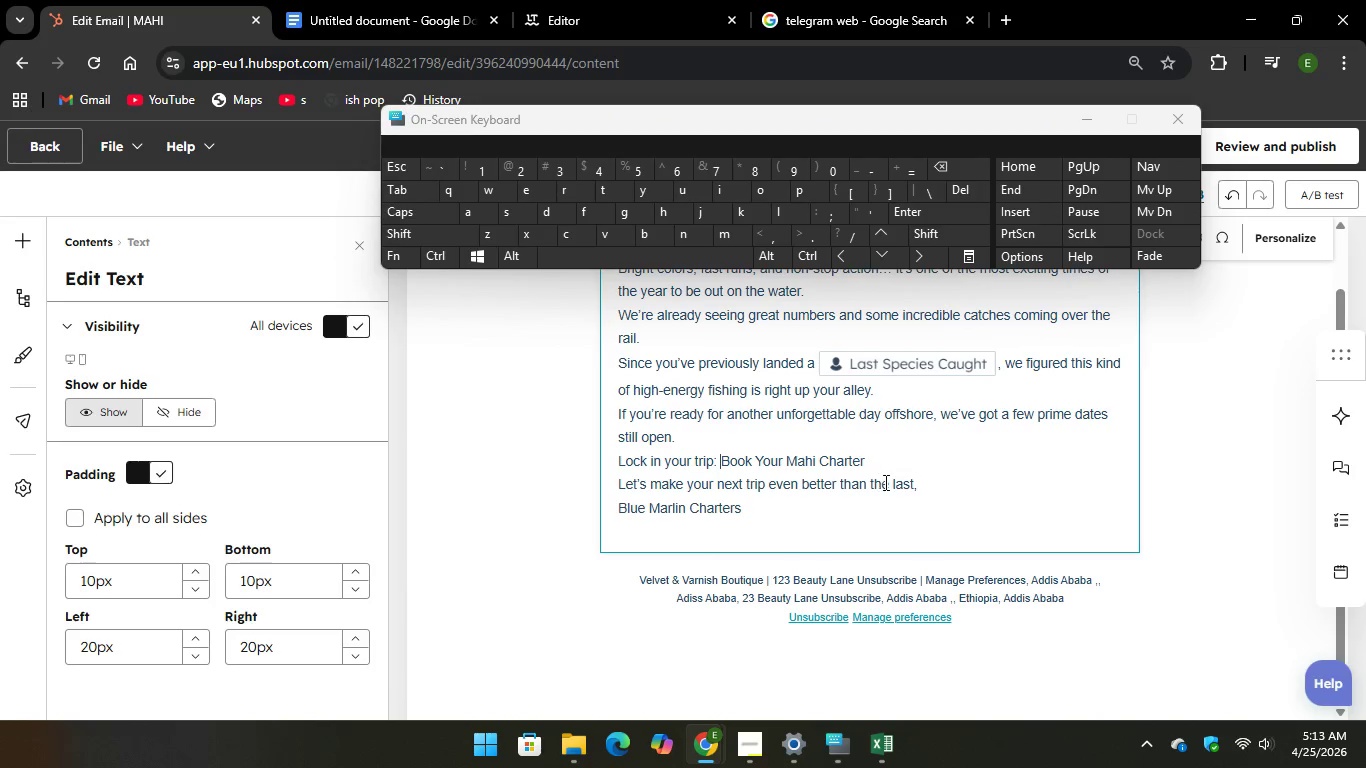 
left_click_drag(start_coordinate=[873, 453], to_coordinate=[720, 466])
 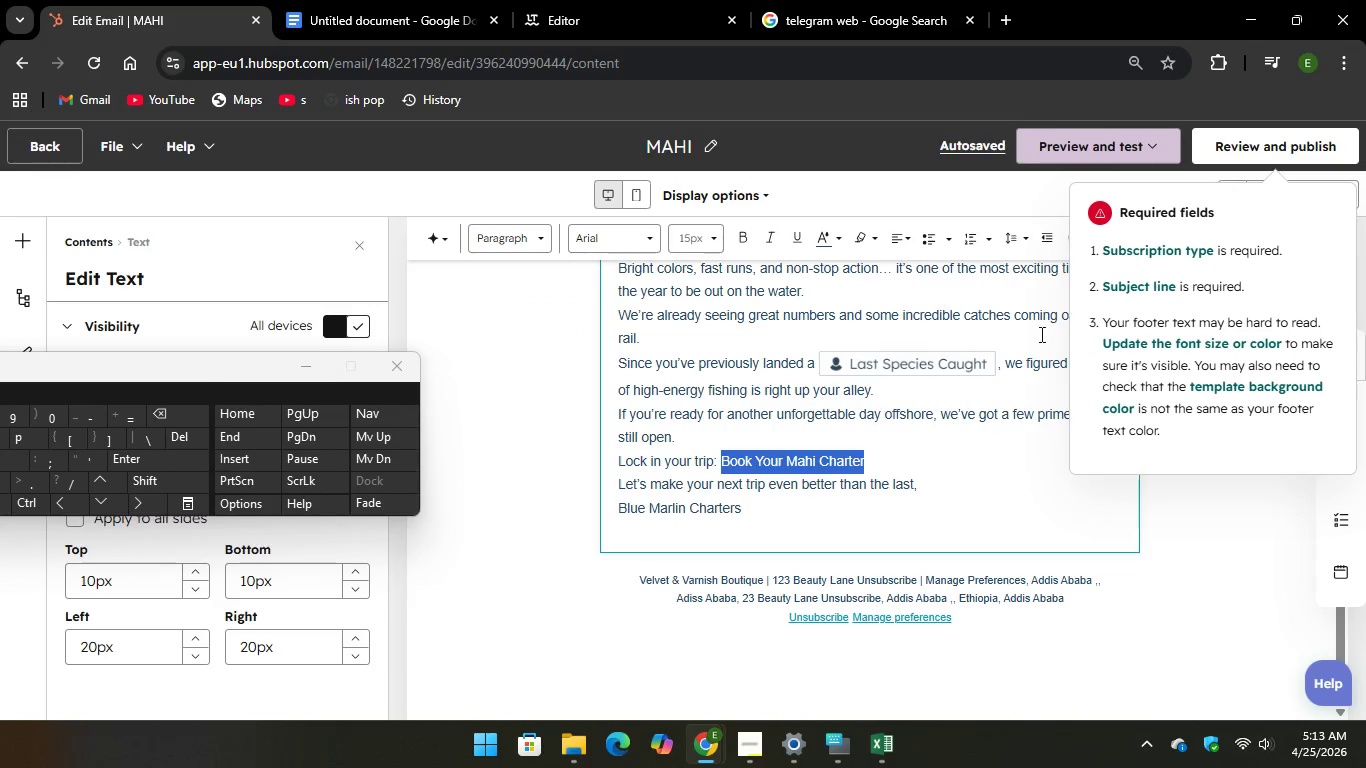 
left_click([1270, 569])
 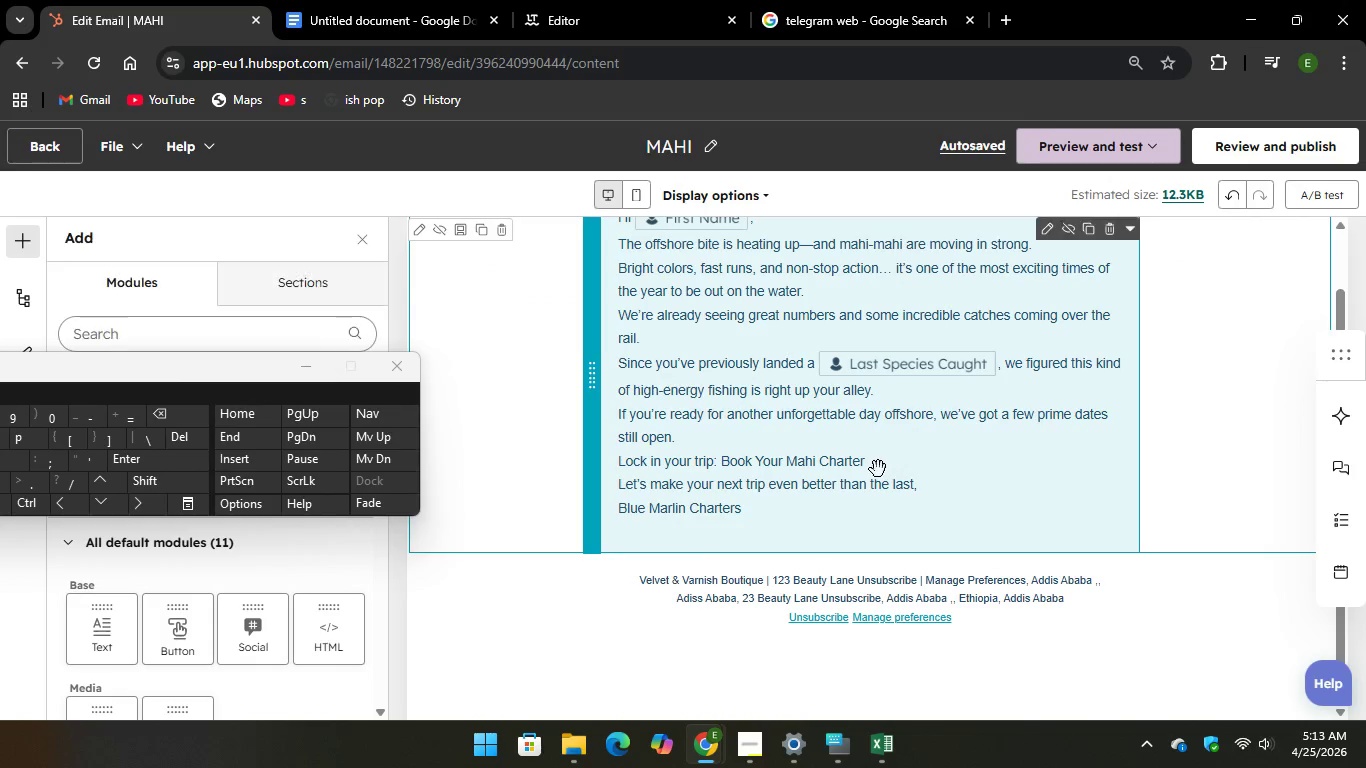 
left_click([876, 462])
 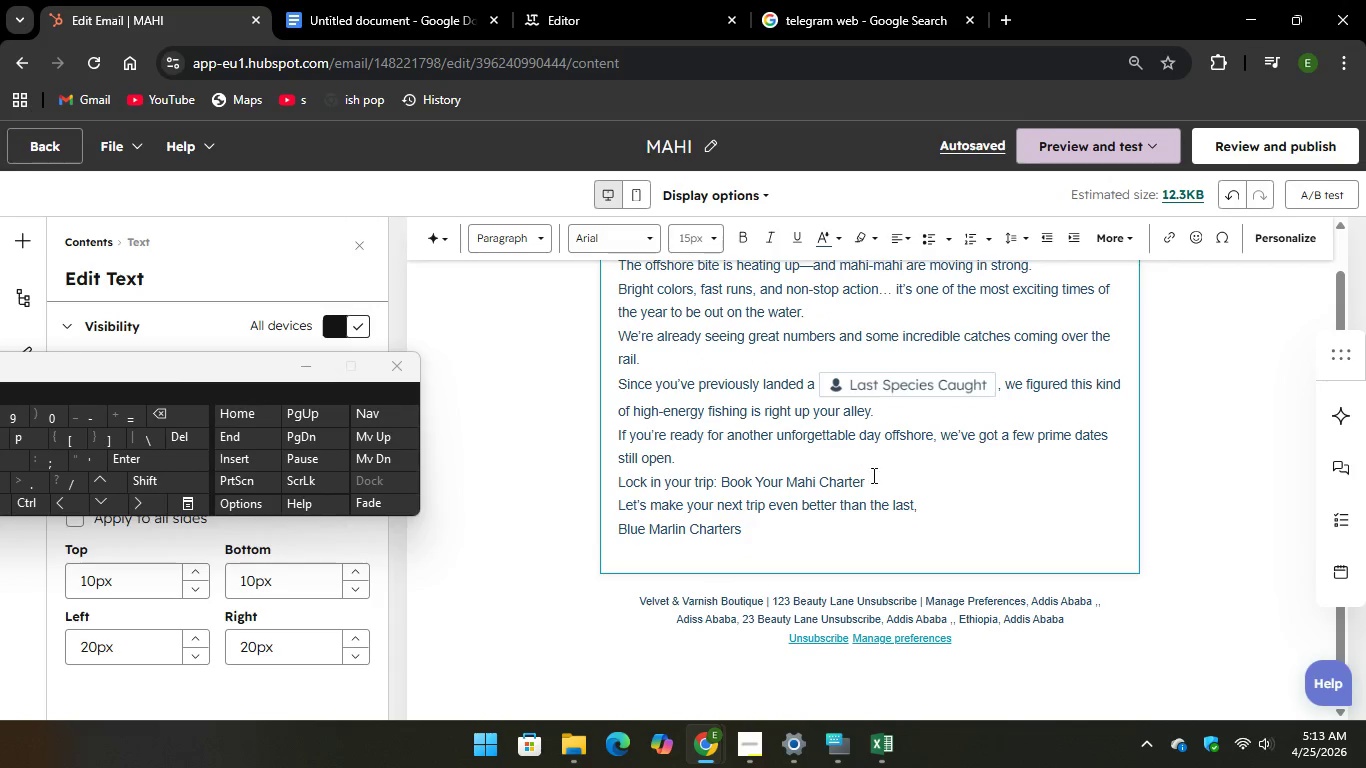 
left_click_drag(start_coordinate=[872, 475], to_coordinate=[719, 479])
 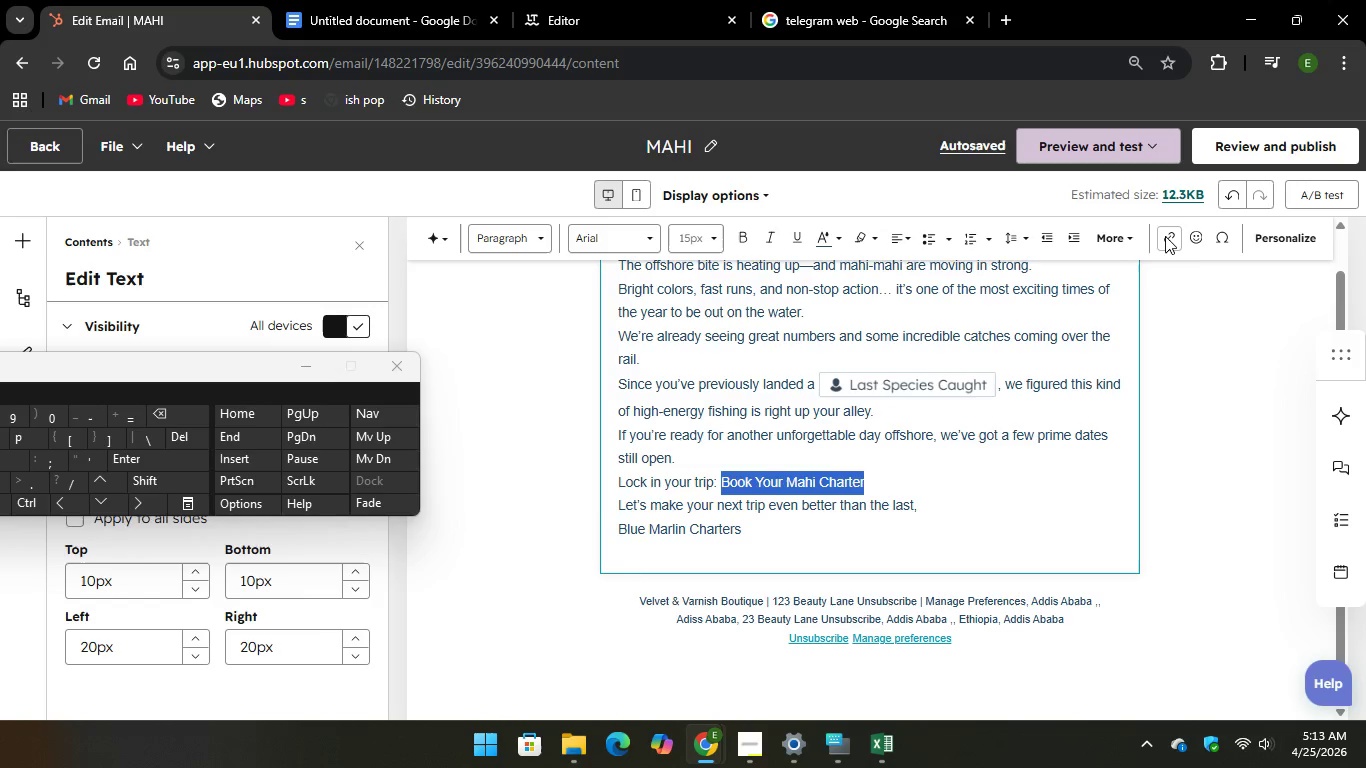 
left_click([1165, 236])
 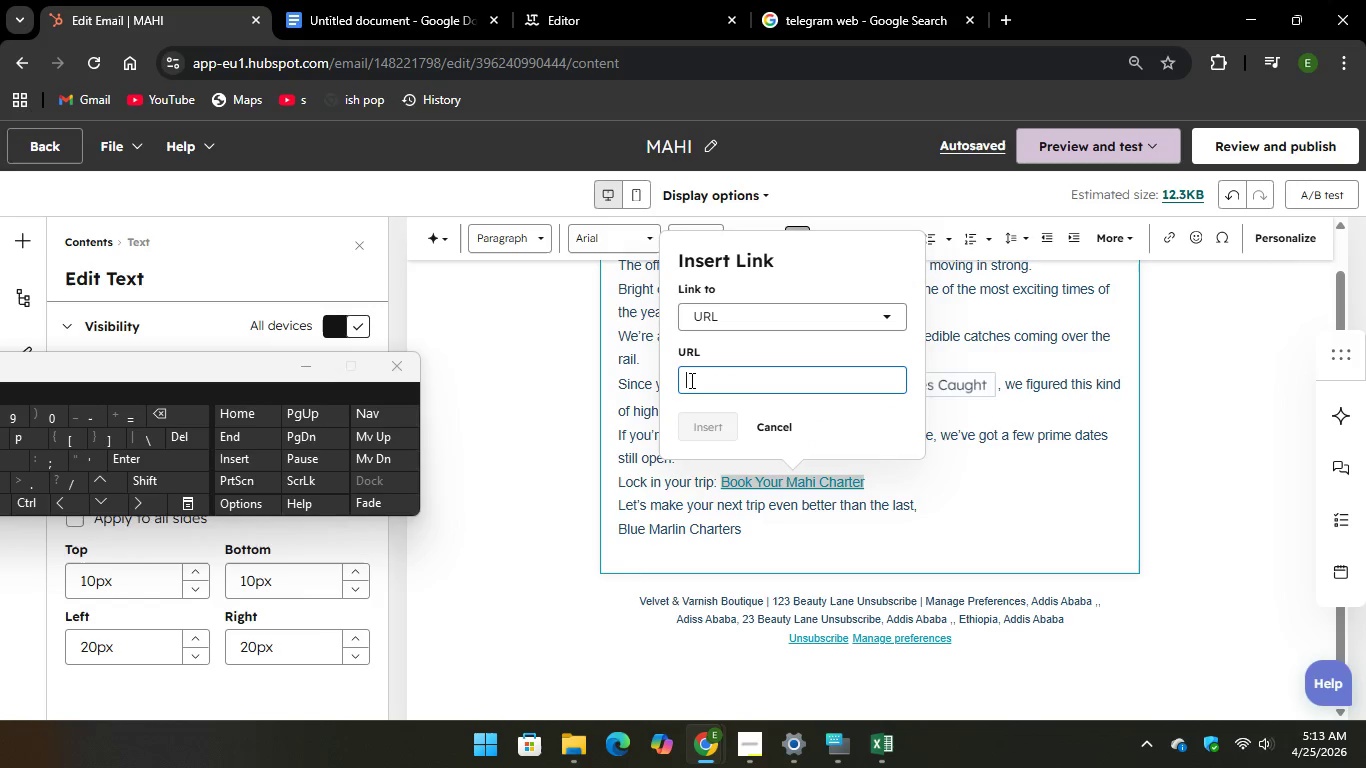 
right_click([689, 377])
 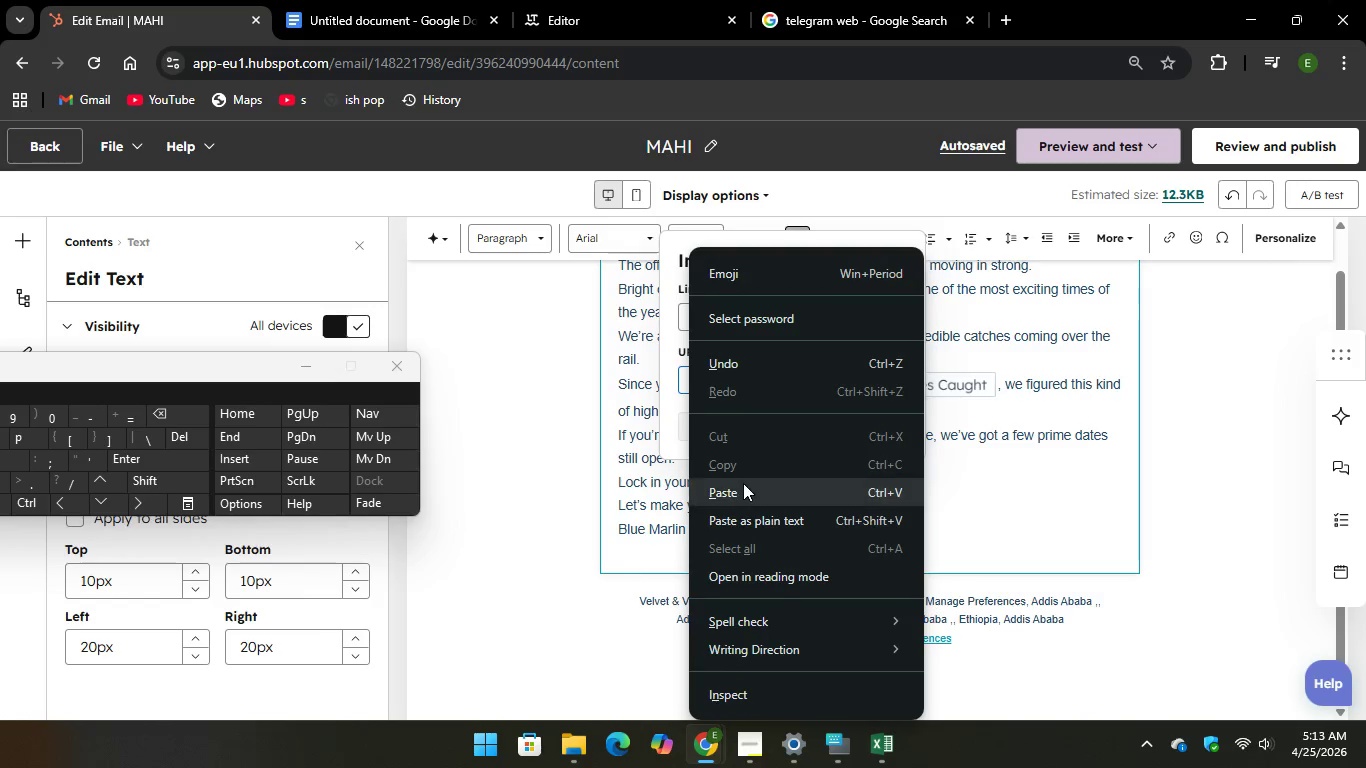 
left_click([743, 483])
 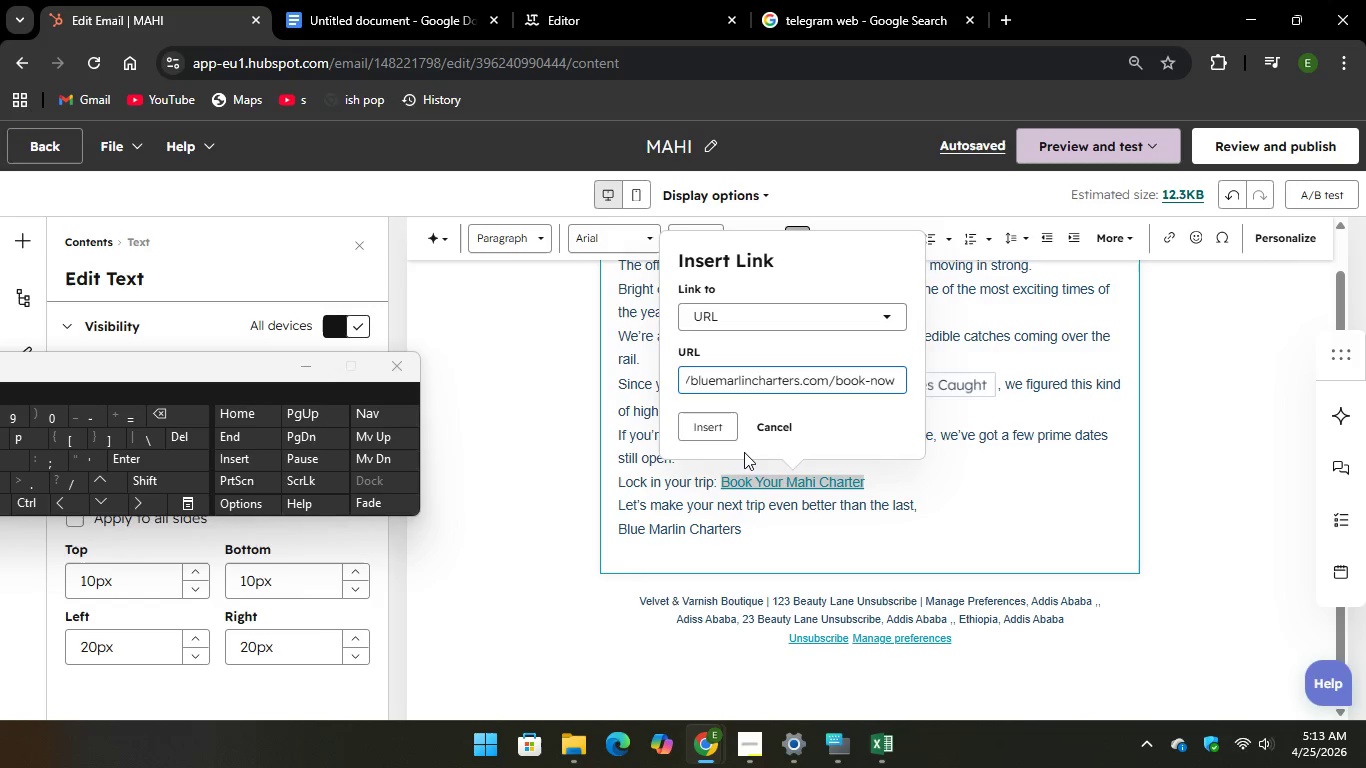 
left_click([721, 432])
 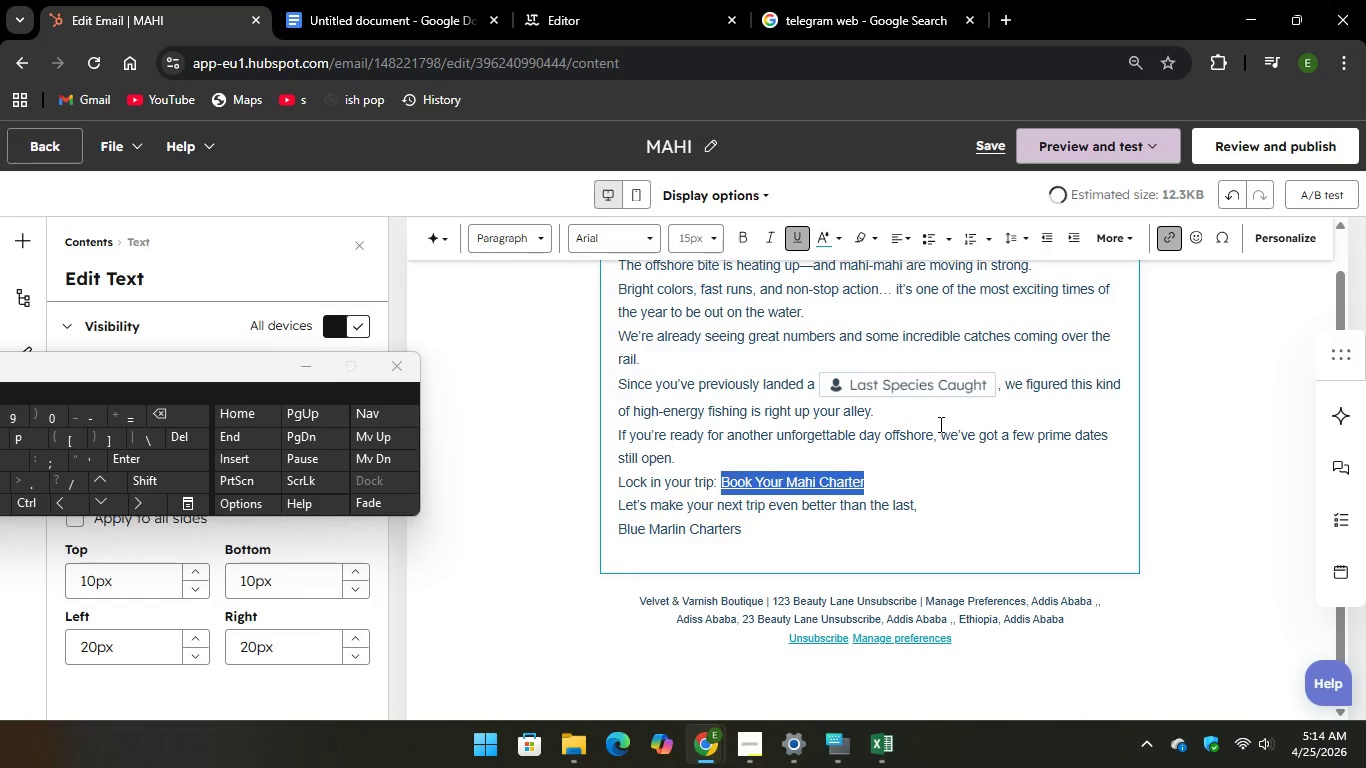 
scroll: coordinate [932, 422], scroll_direction: up, amount: 2.0
 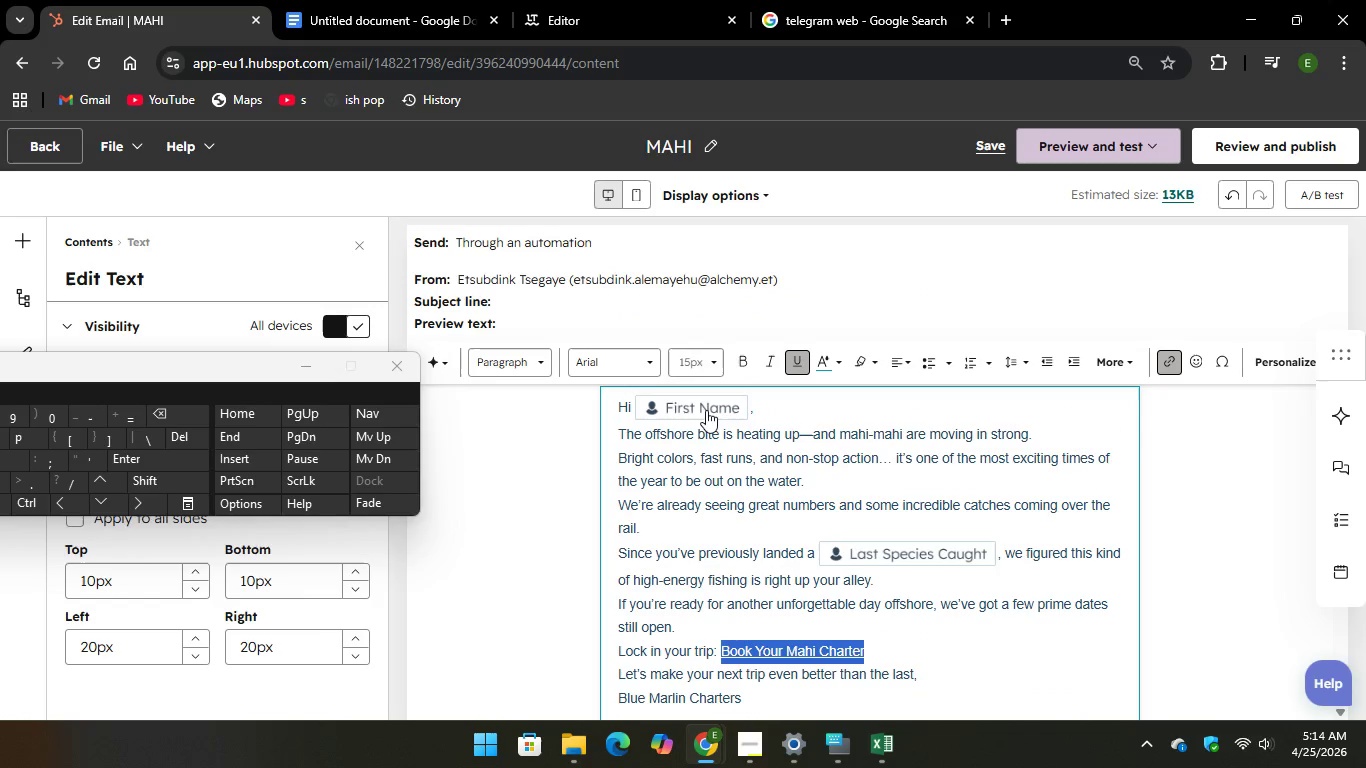 
left_click([699, 401])
 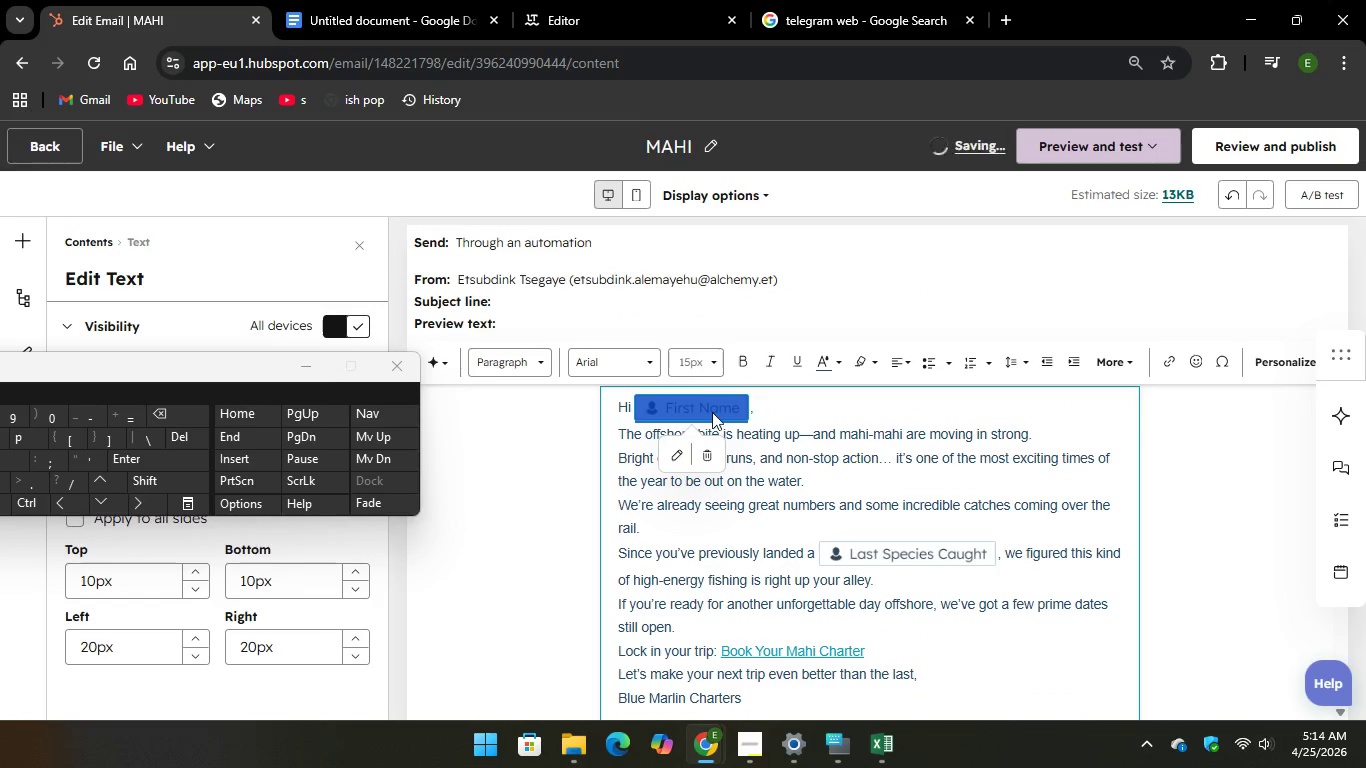 
mouse_move([727, 459])
 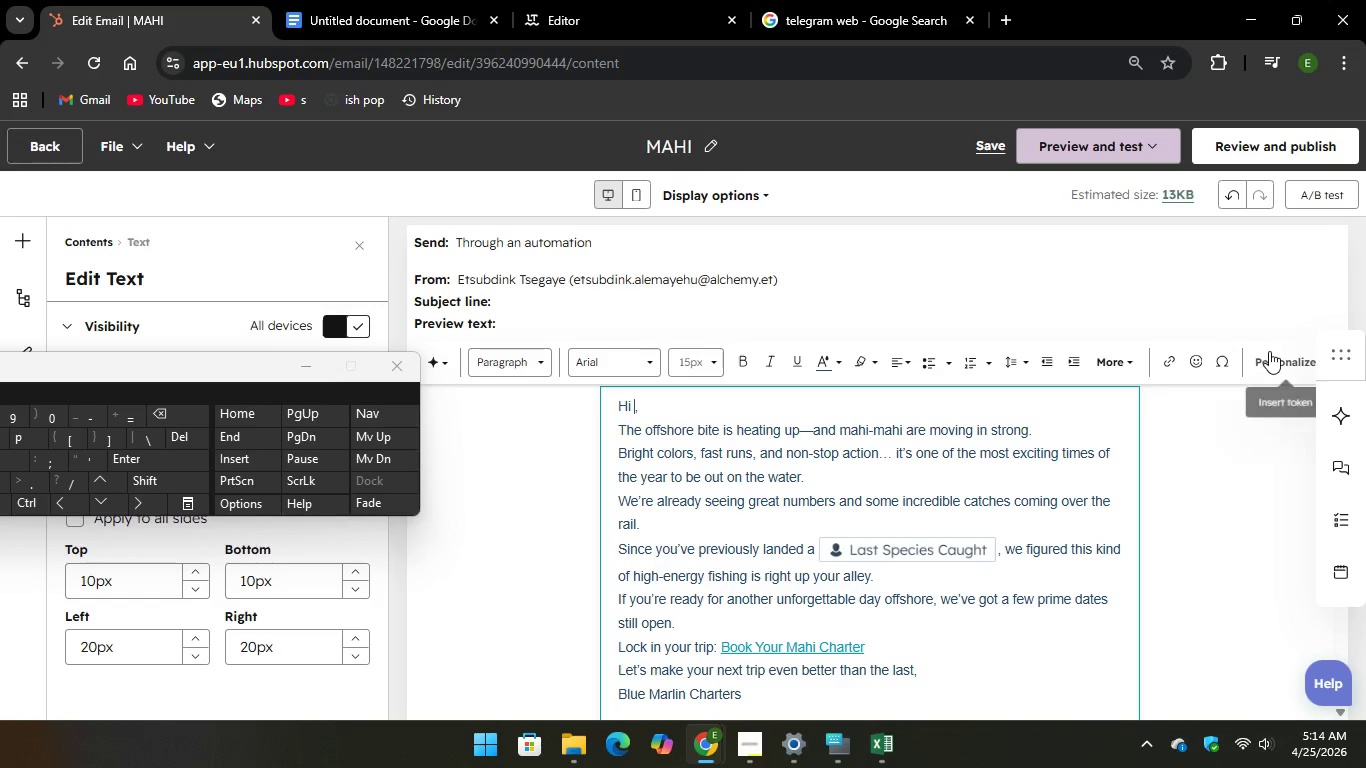 
left_click([1270, 351])
 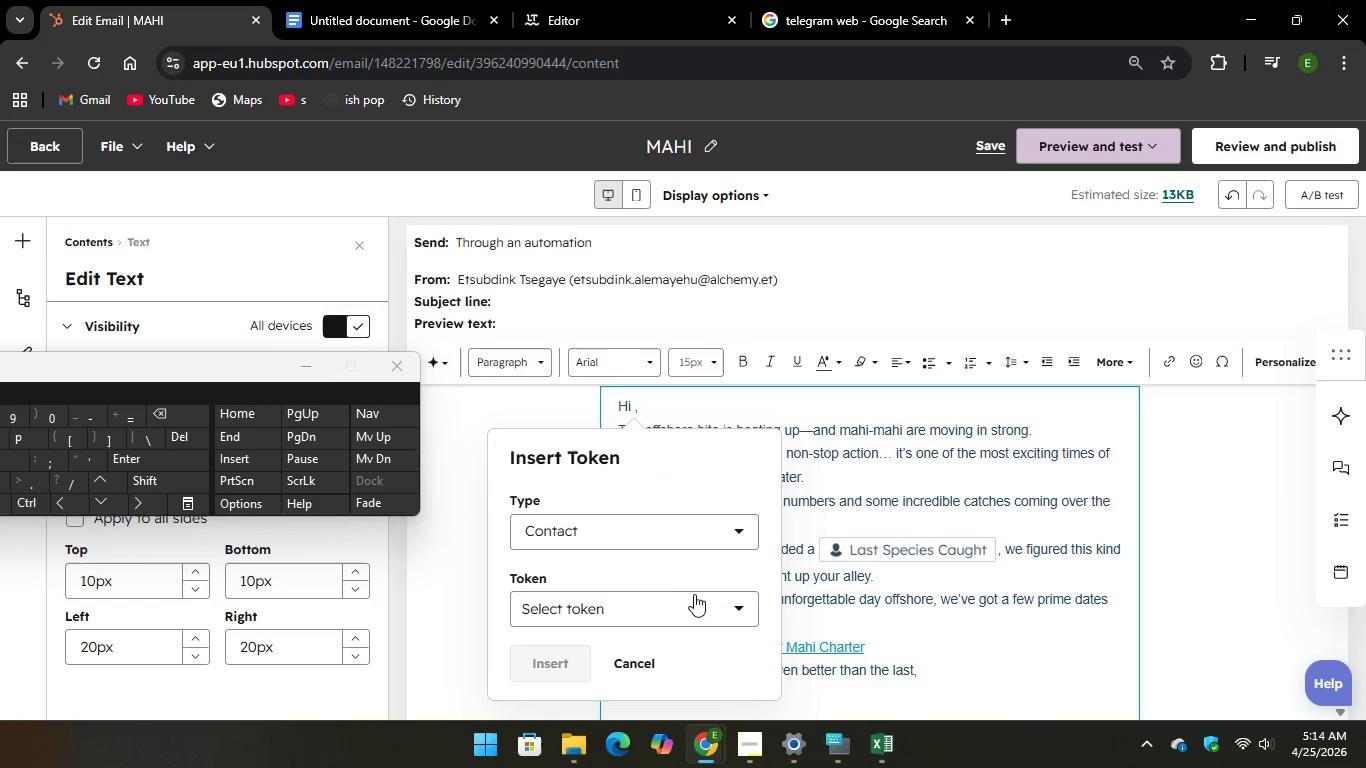 
left_click([701, 594])
 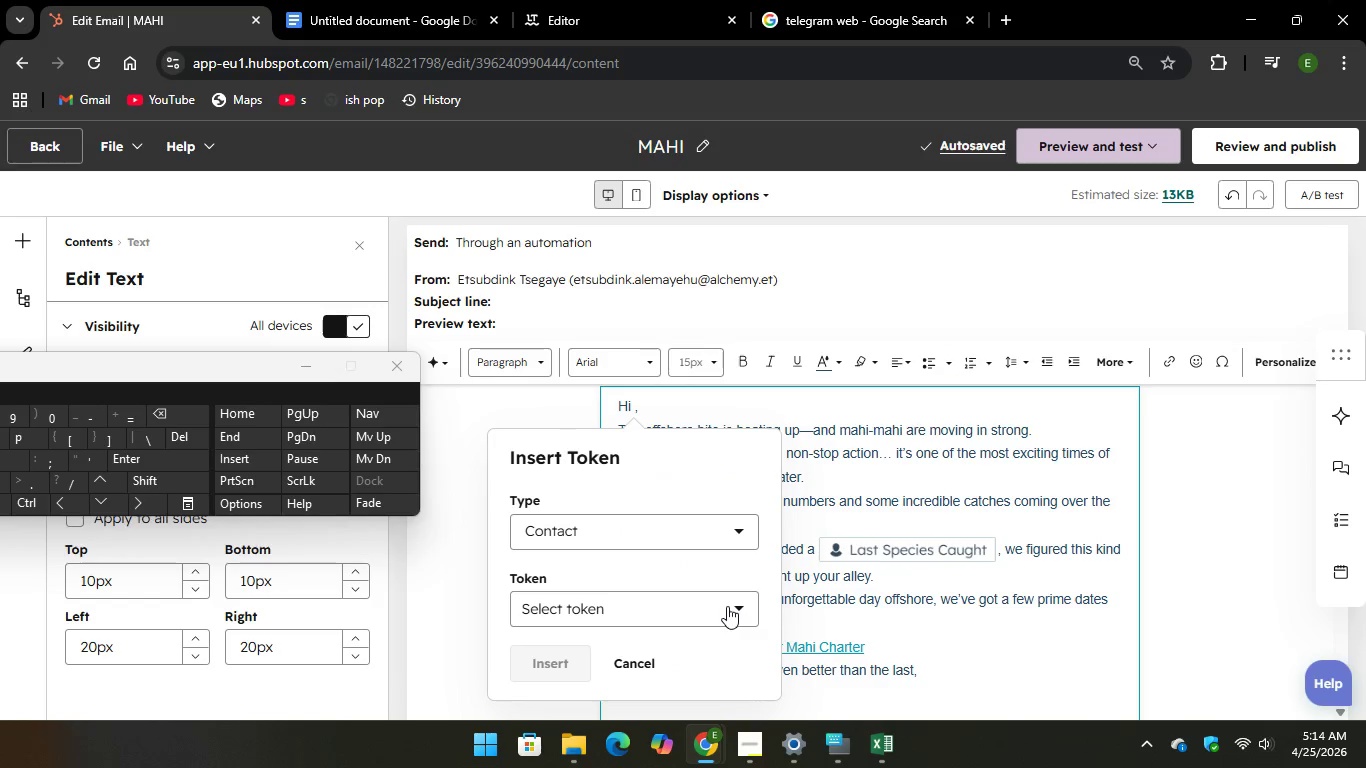 
left_click([727, 606])
 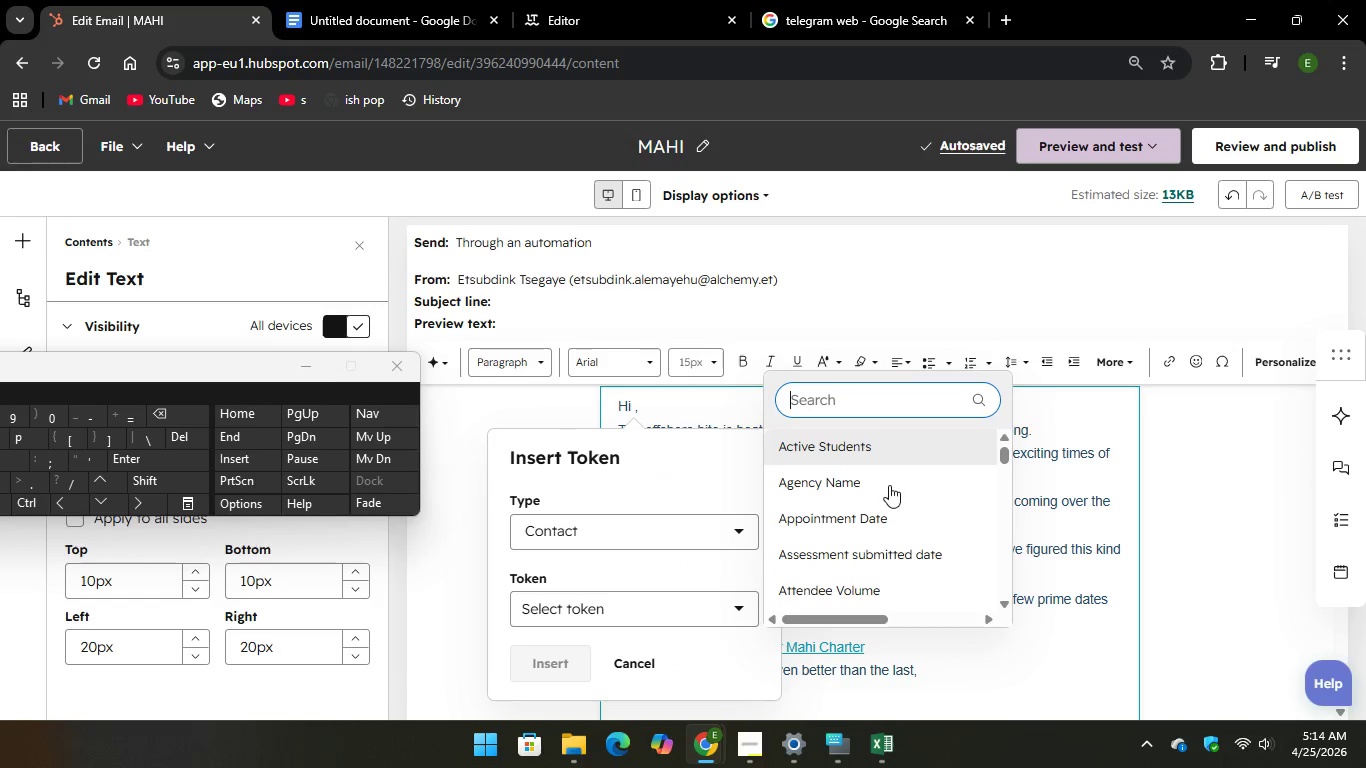 
scroll: coordinate [882, 483], scroll_direction: down, amount: 4.0
 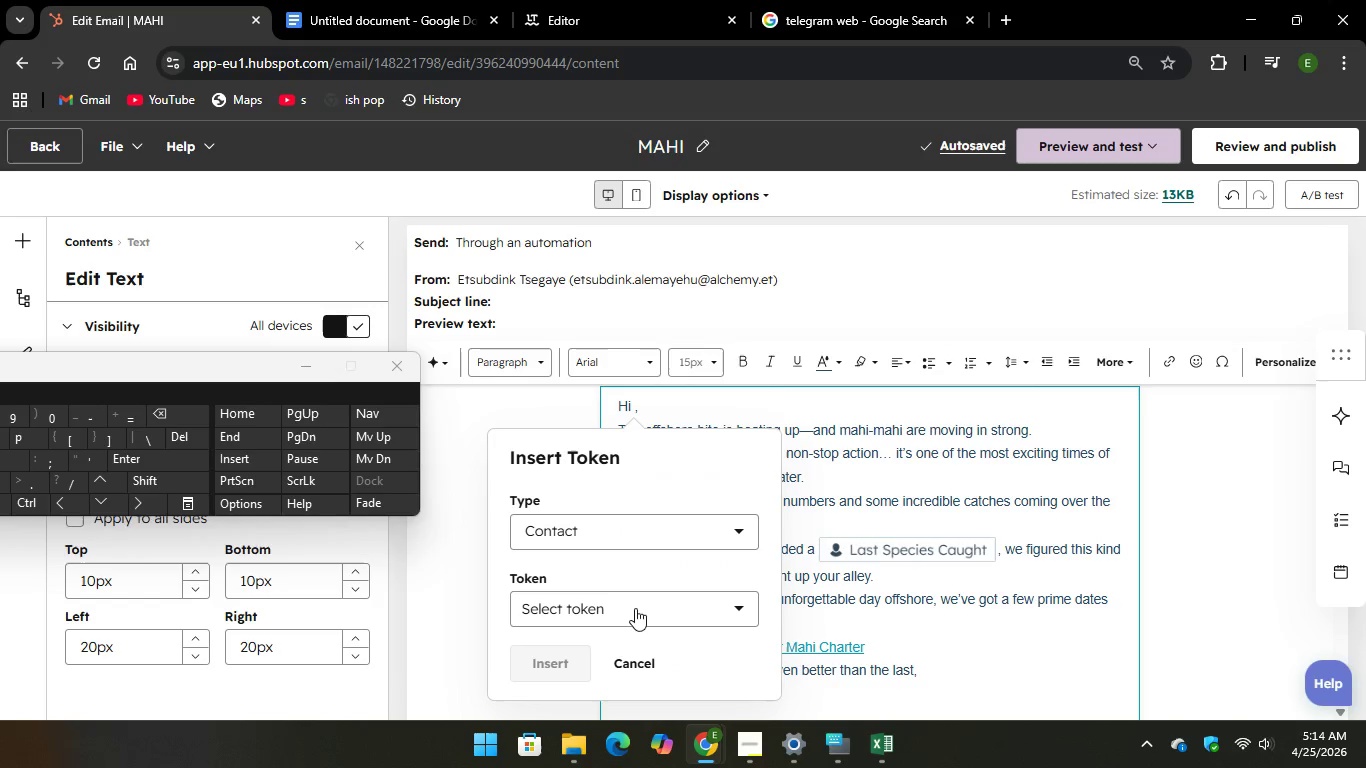 
left_click([649, 607])
 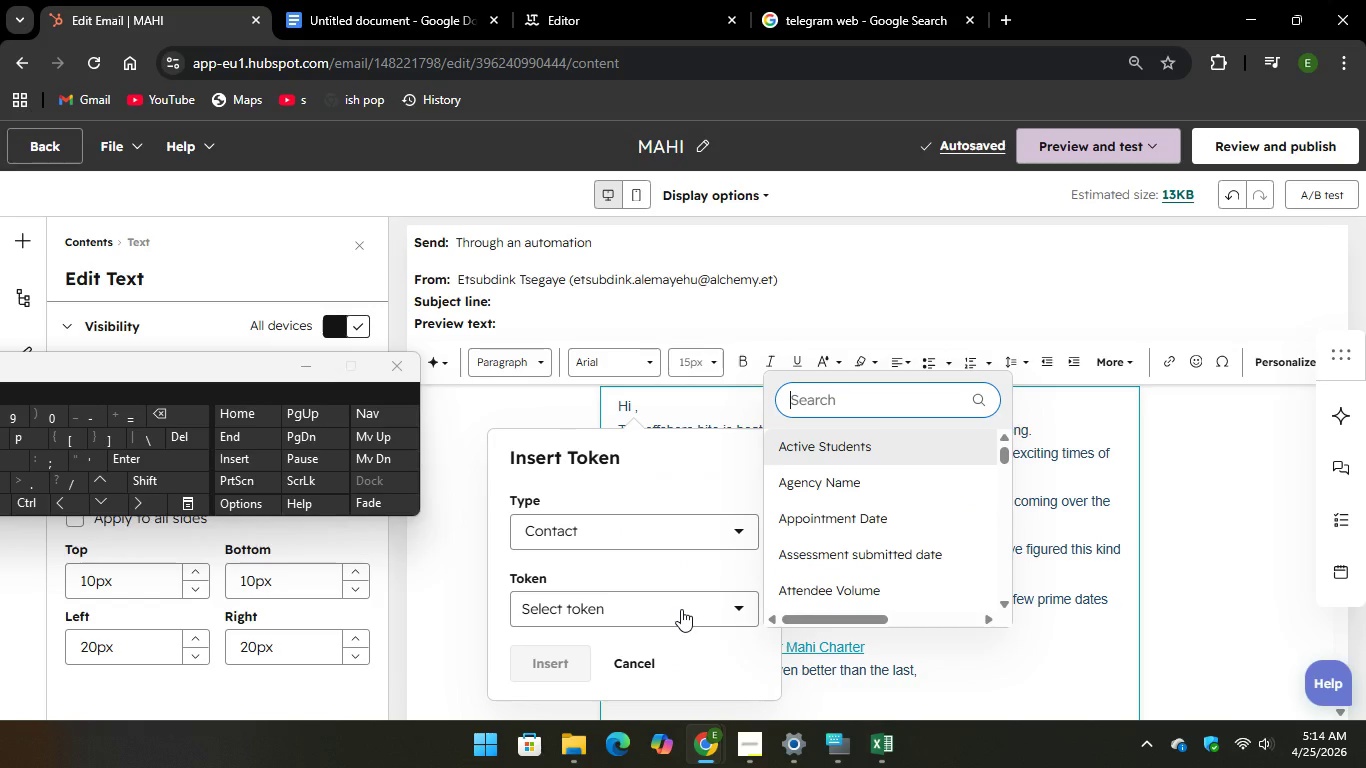 
left_click([682, 609])
 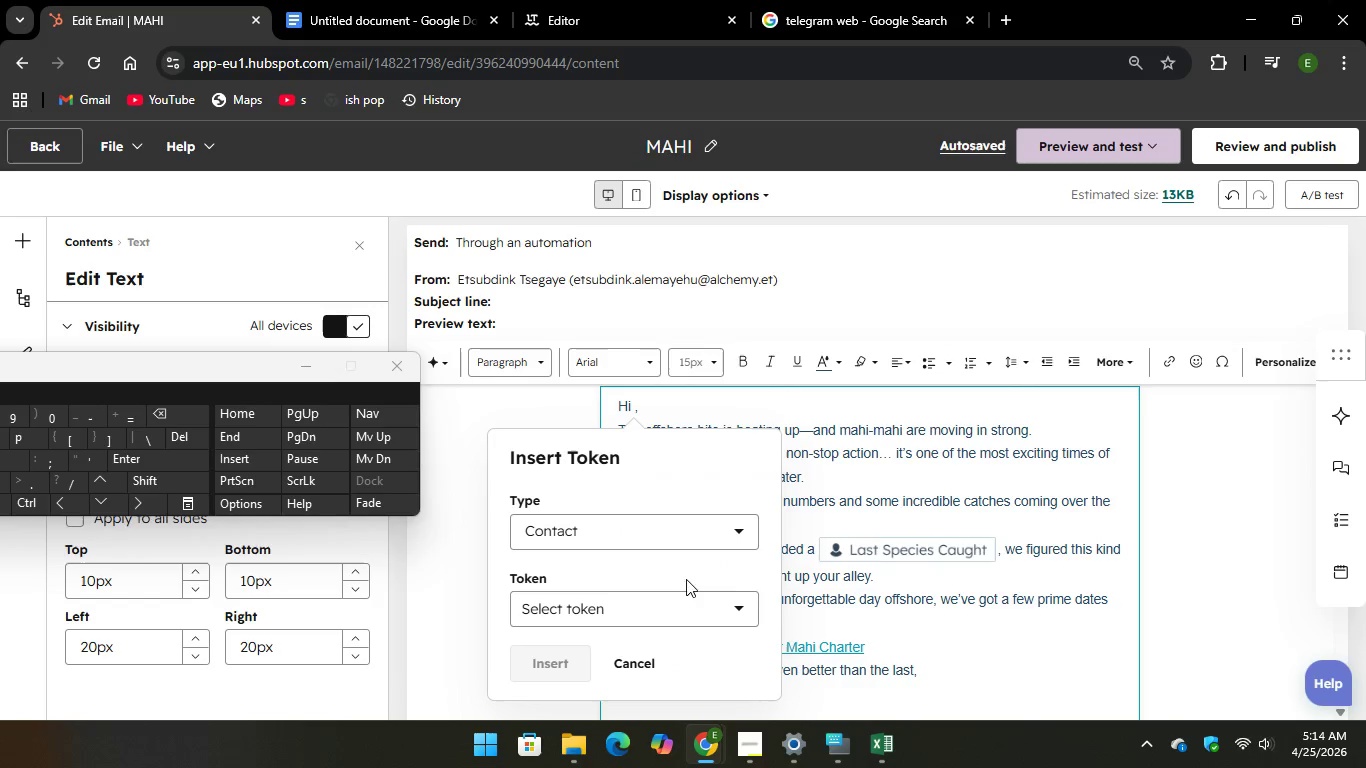 
left_click([672, 608])
 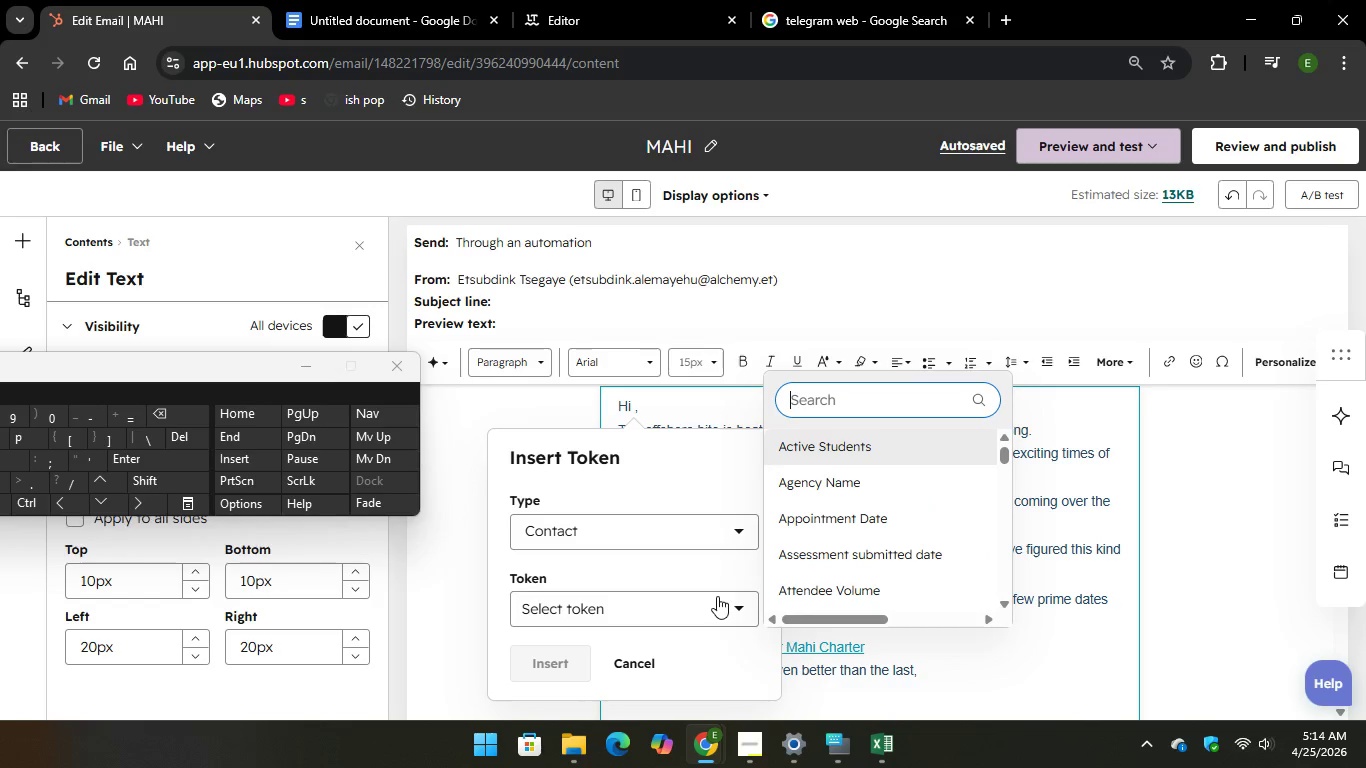 
scroll: coordinate [804, 517], scroll_direction: down, amount: 4.0
 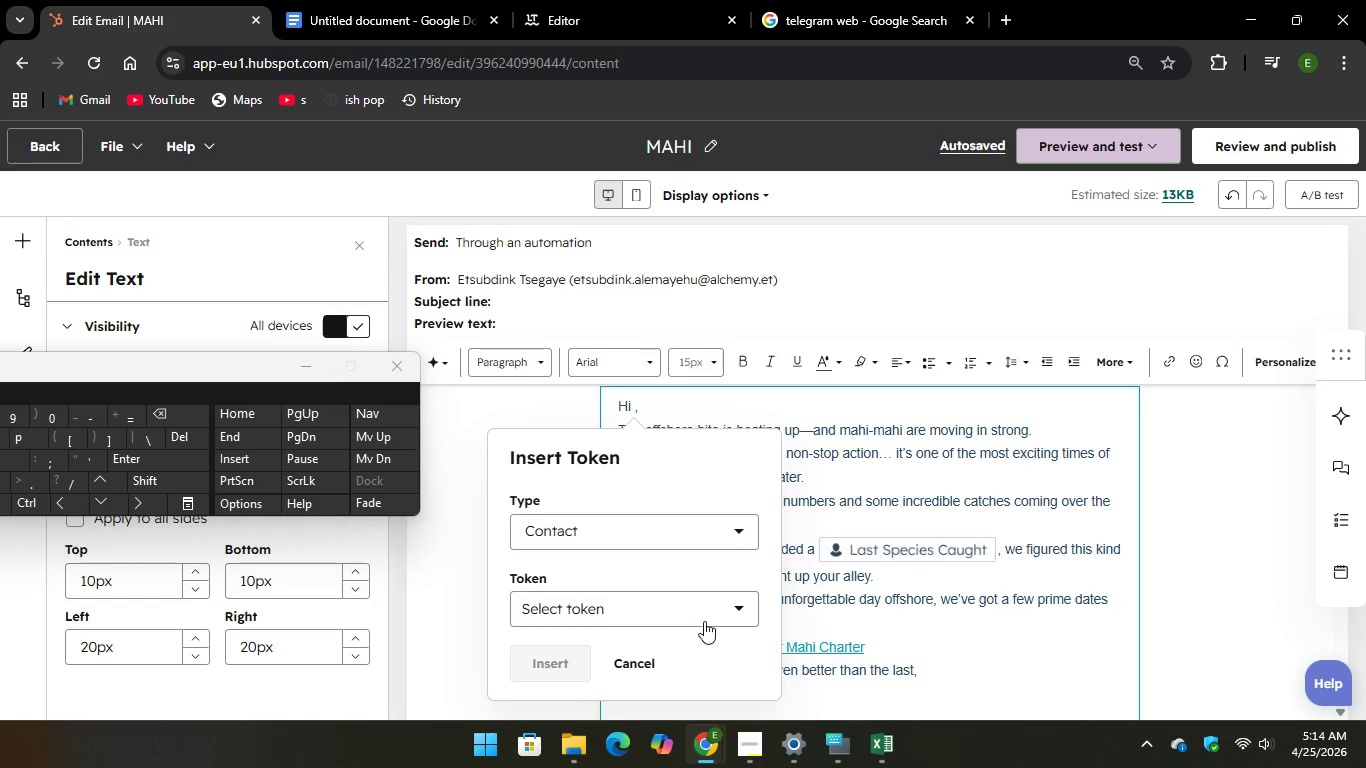 
left_click([706, 615])
 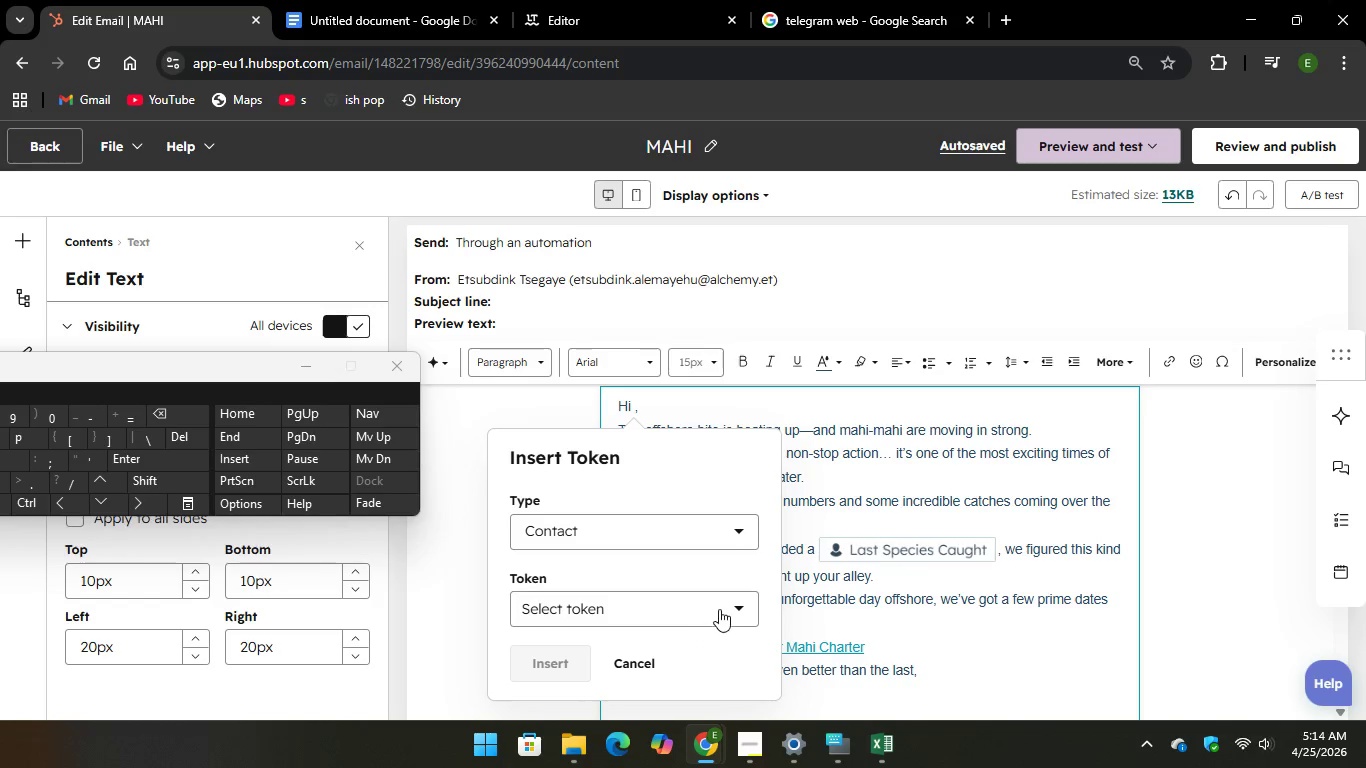 
mouse_move([745, 591])
 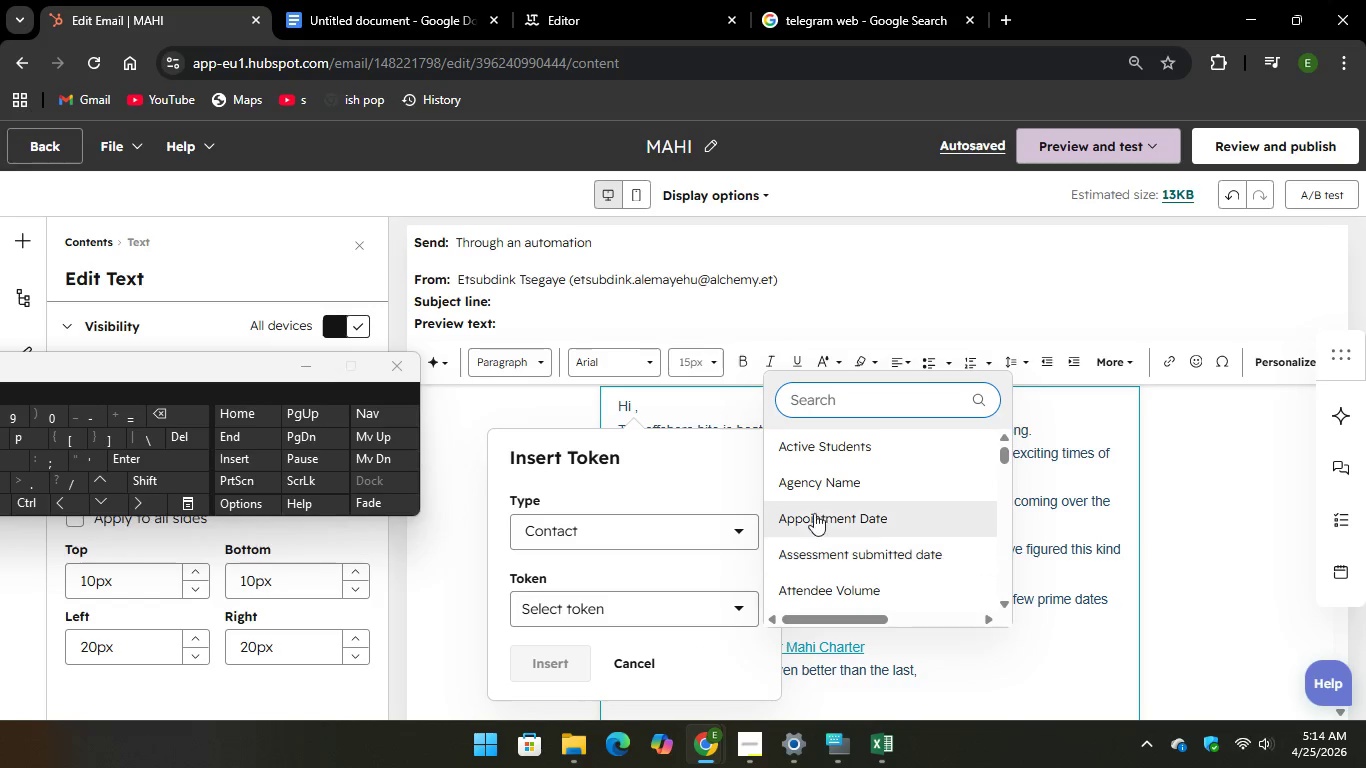 
scroll: coordinate [821, 501], scroll_direction: down, amount: 30.0
 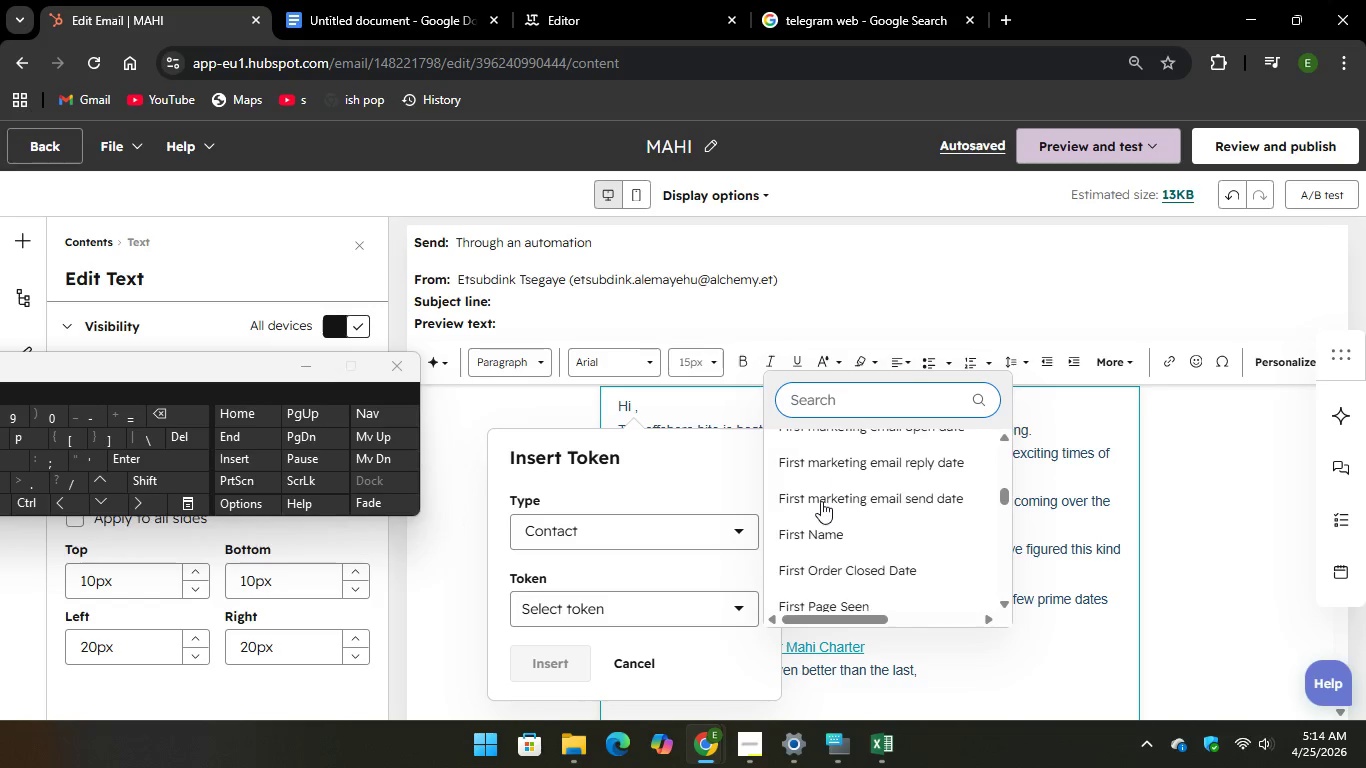 
left_click([834, 443])
 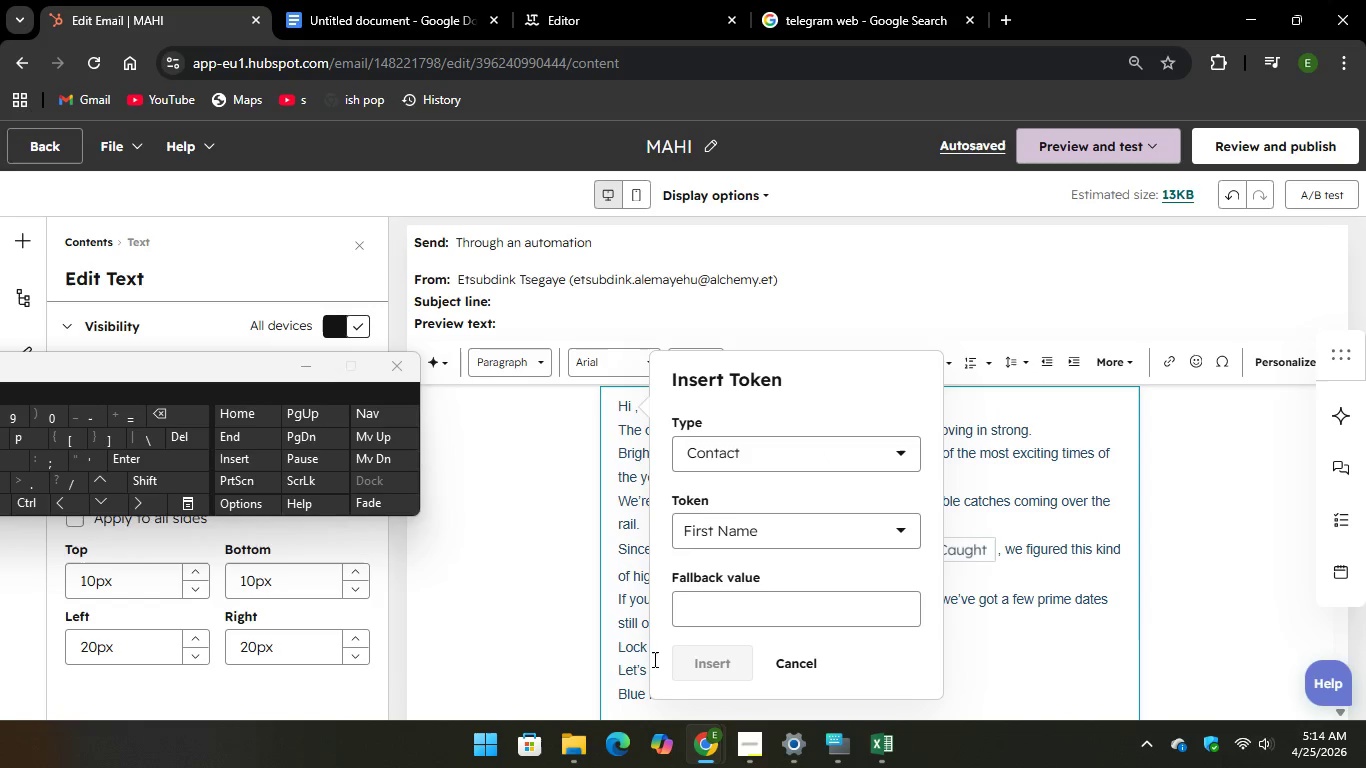 
left_click([727, 599])
 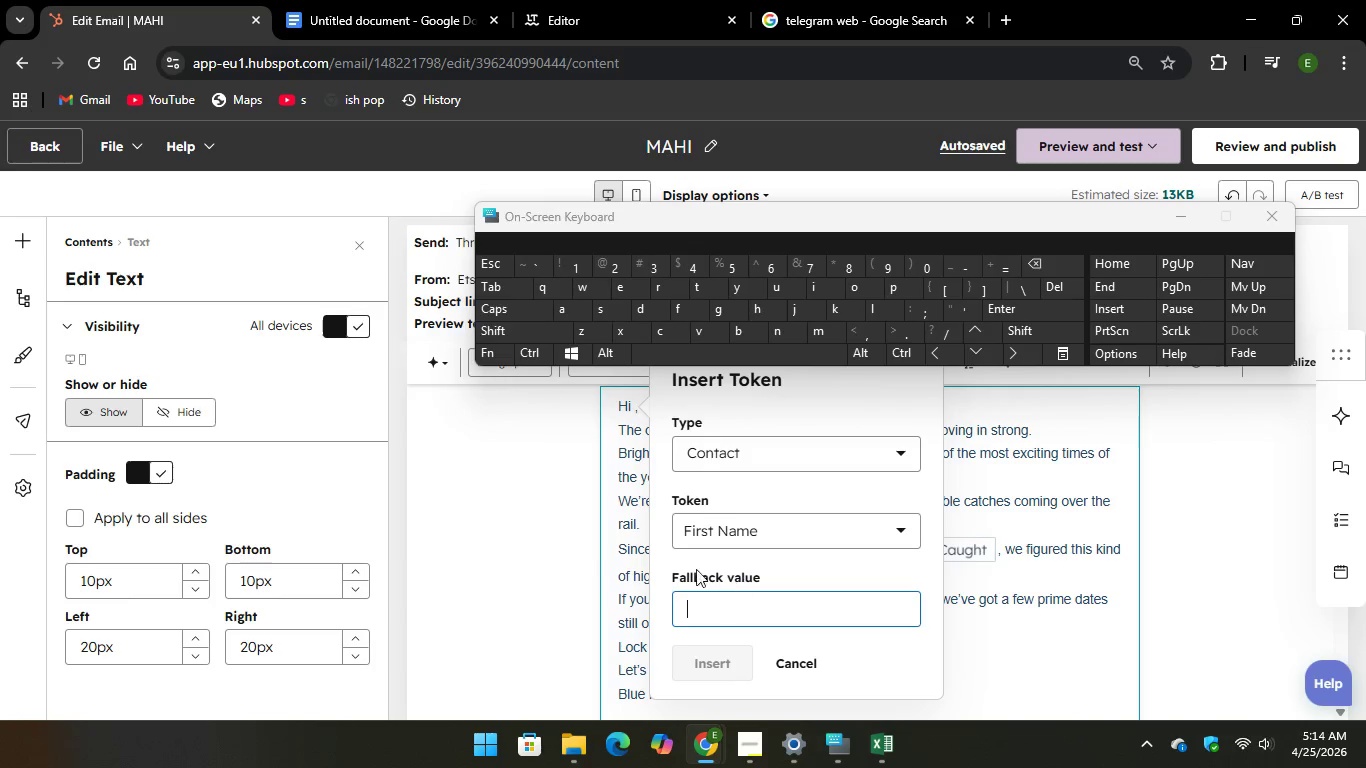 
key(CapsLock)
 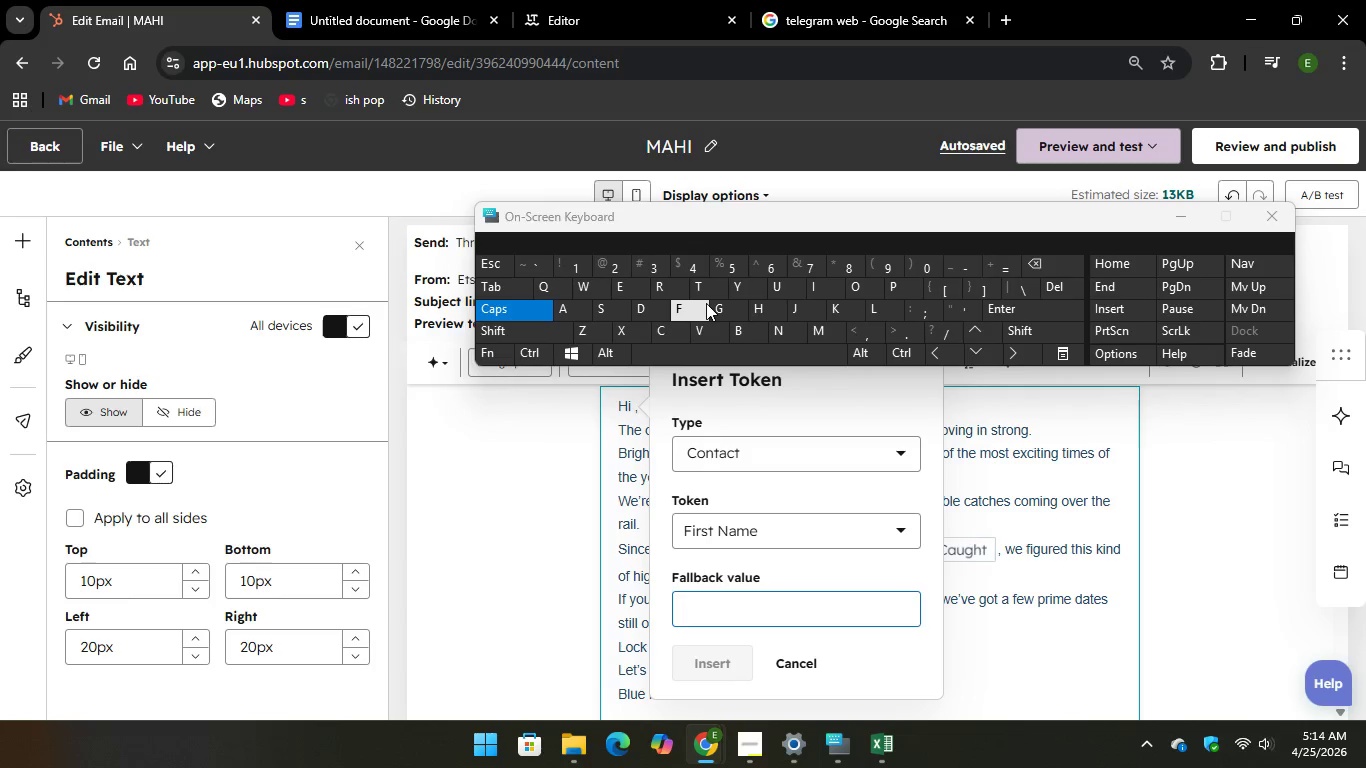 
key(F)
 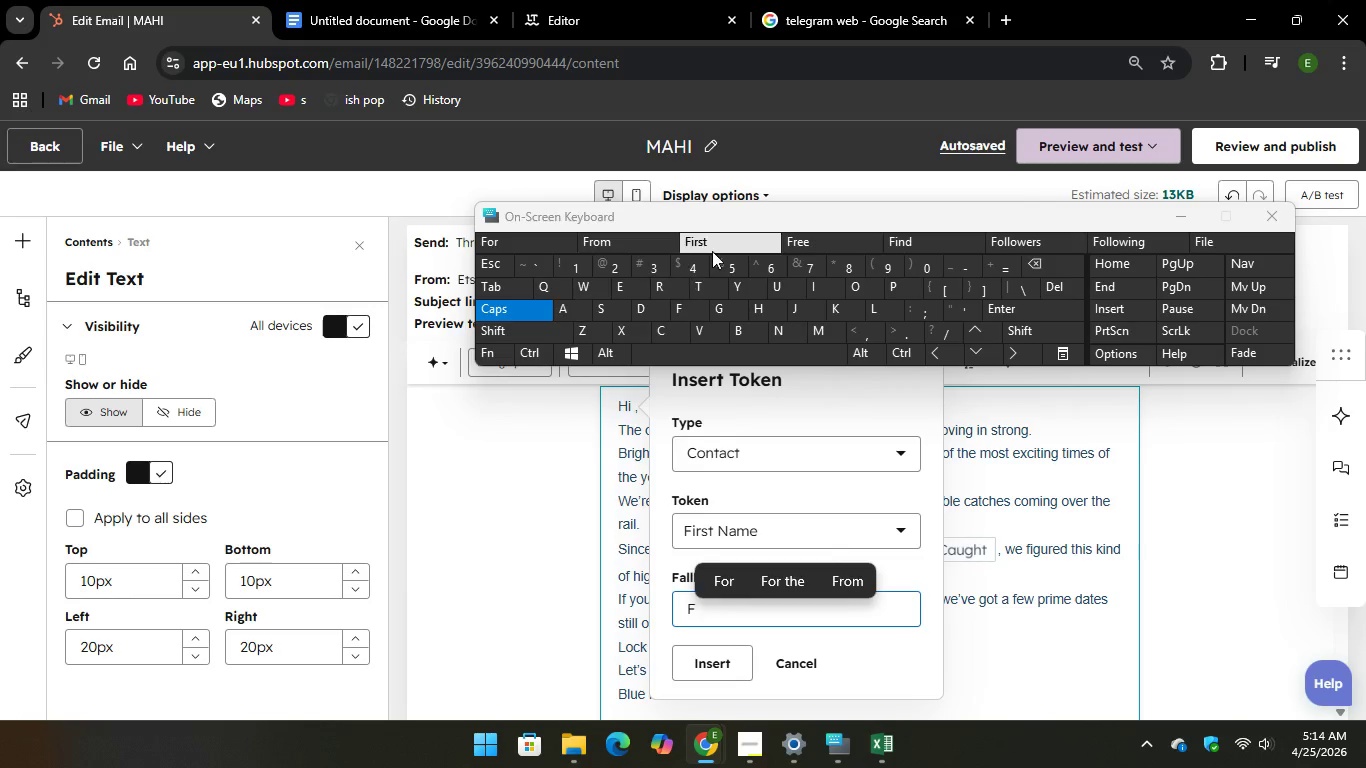 
key(Unknown)
 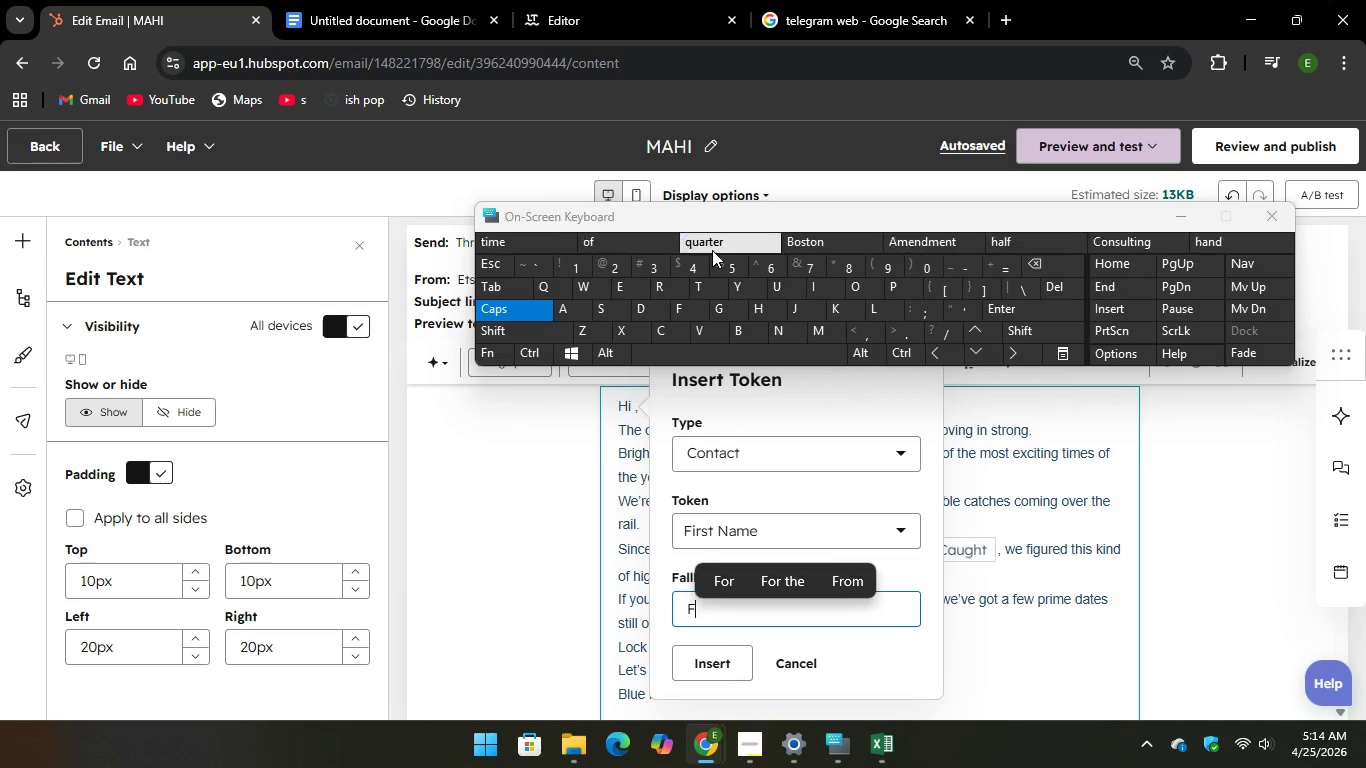 
key(Unknown)
 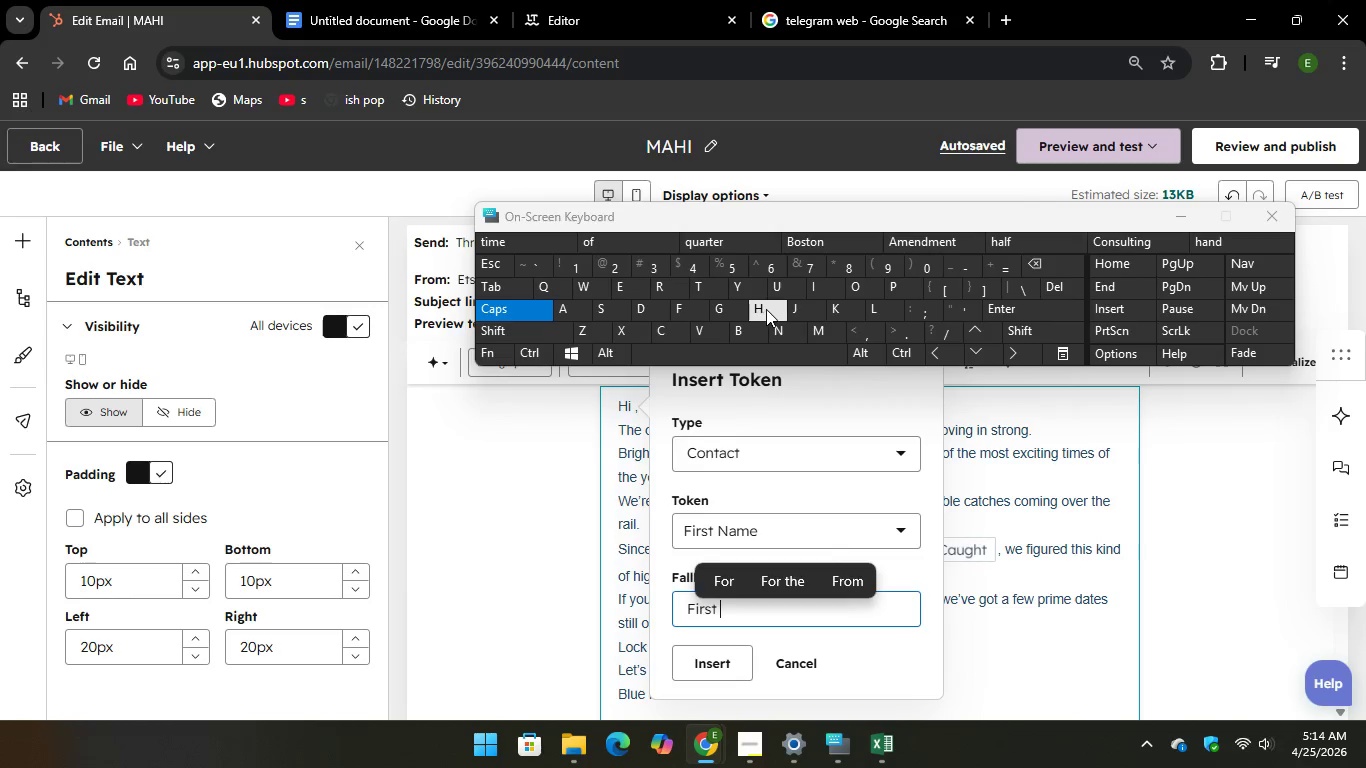 
key(Unknown)
 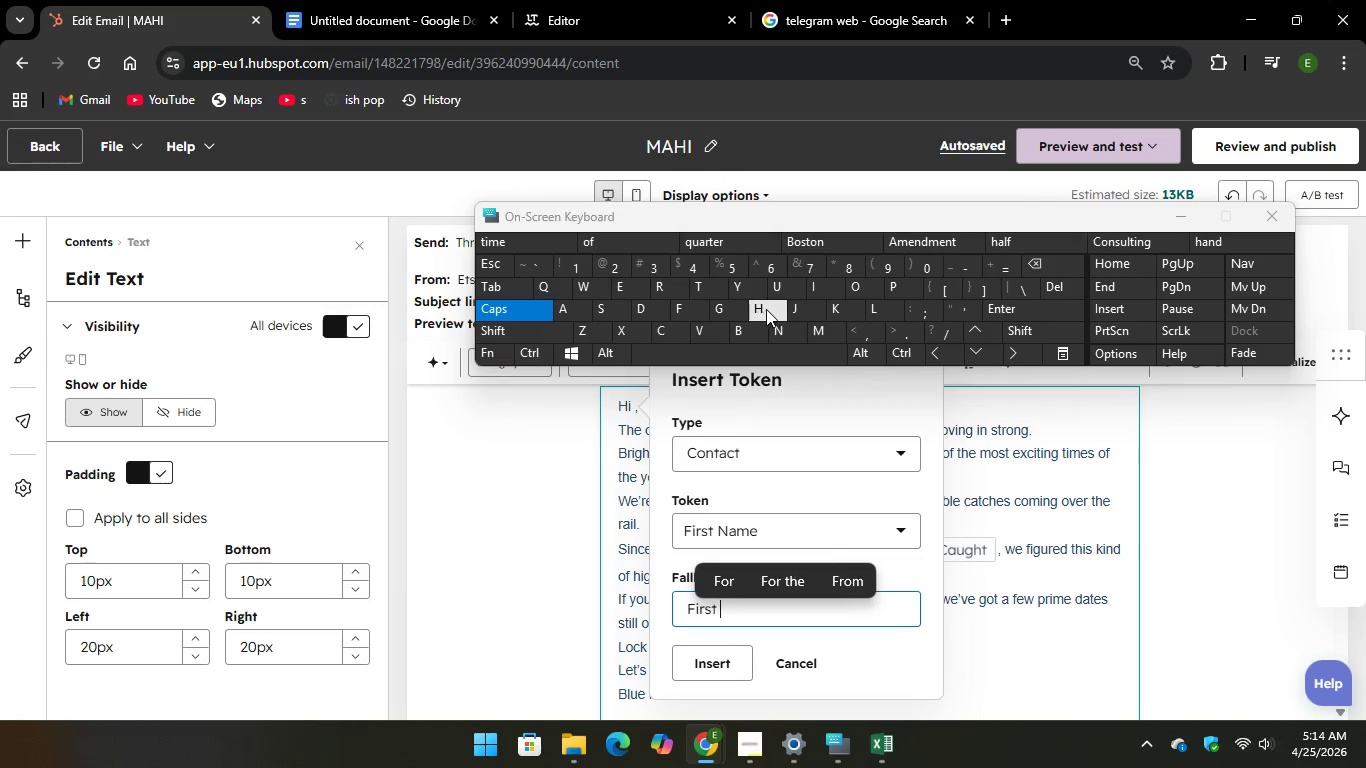 
key(Unknown)
 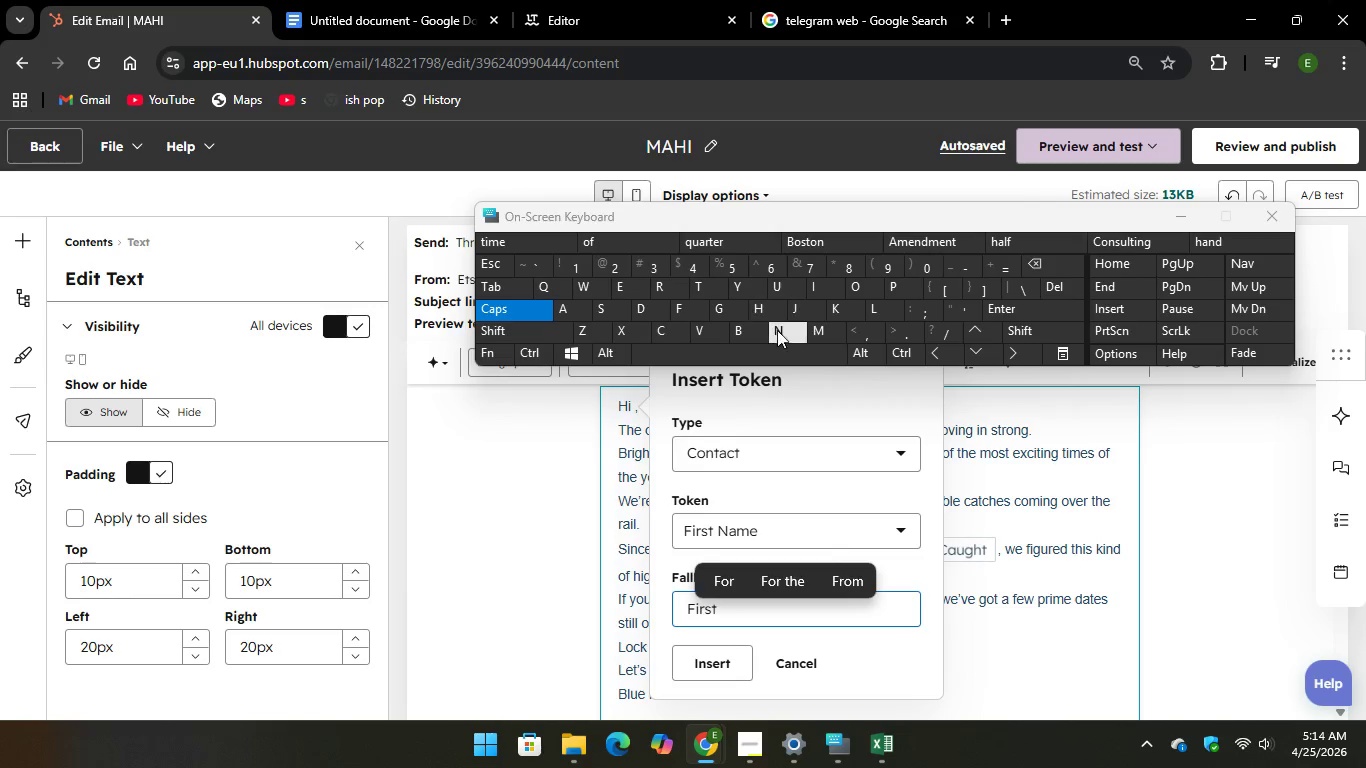 
key(Unknown)
 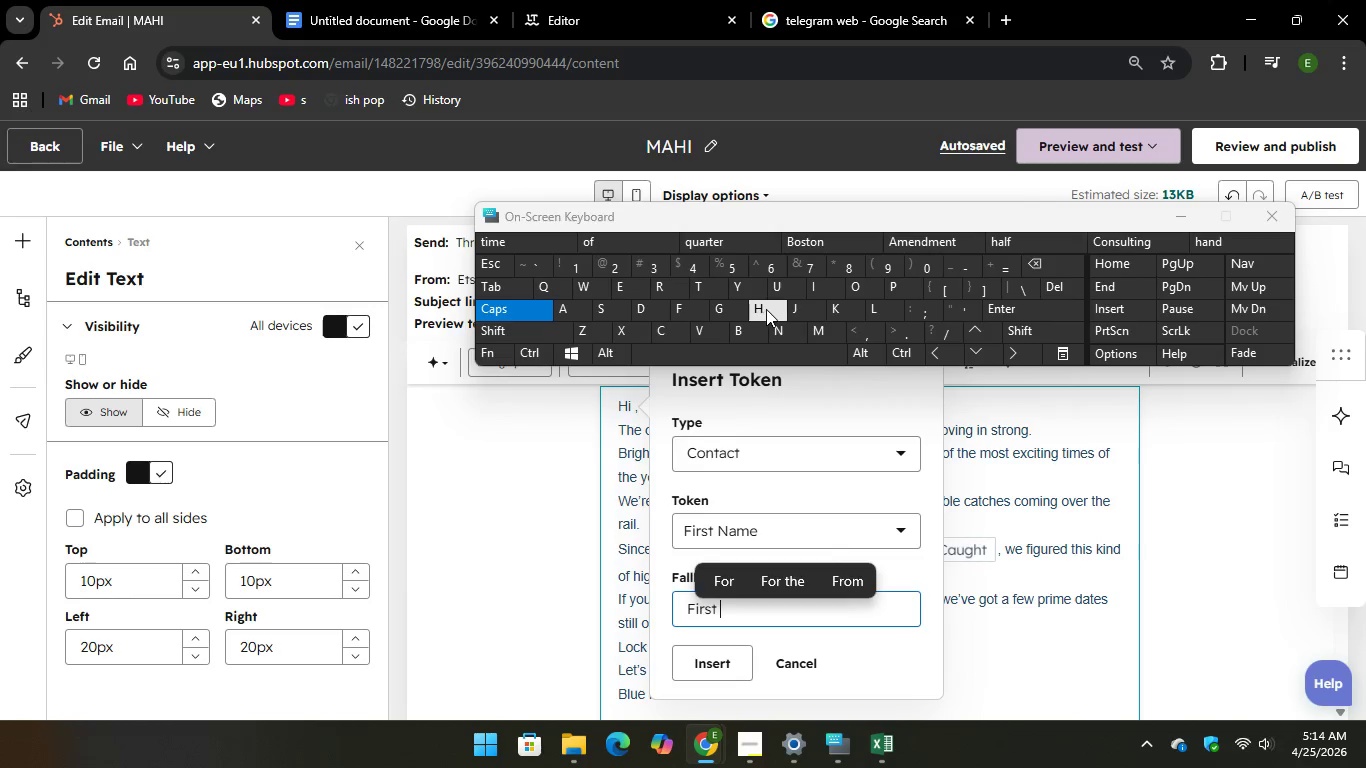 
key(N)
 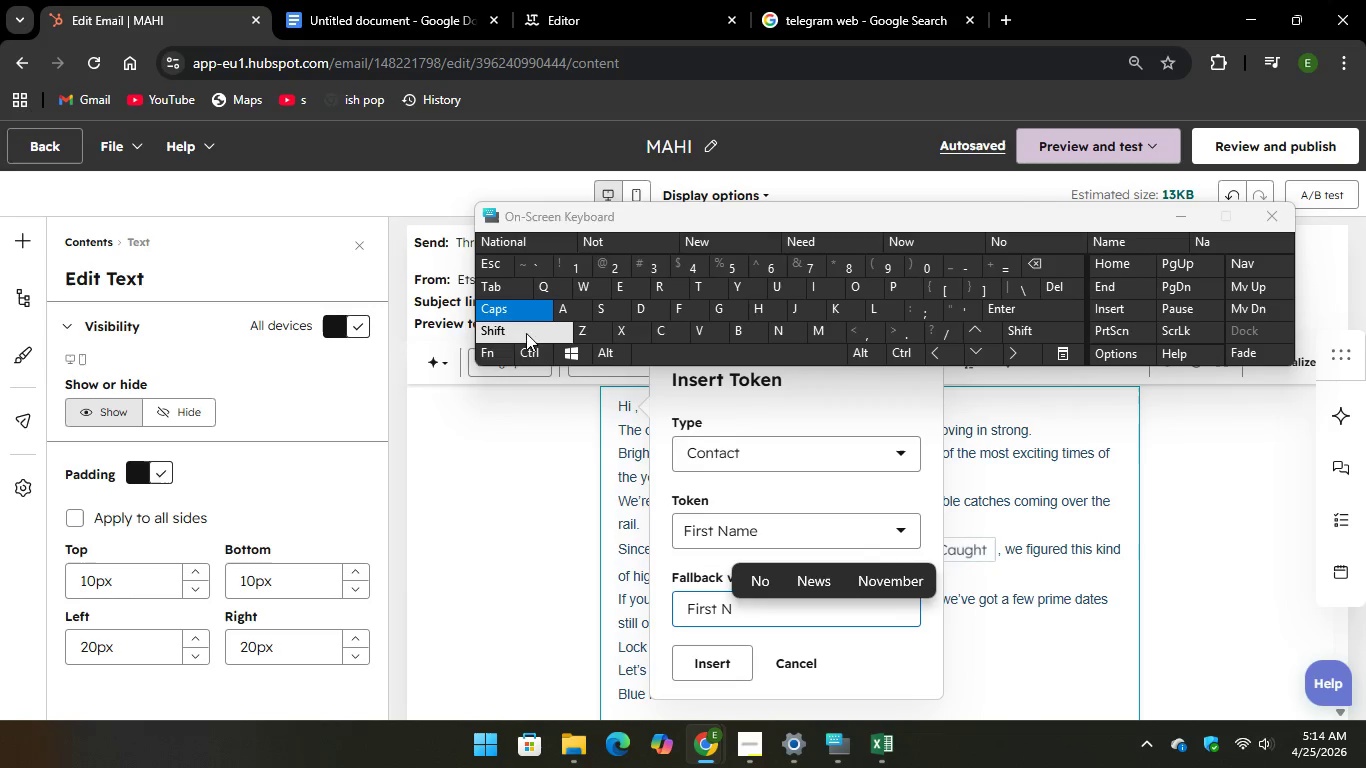 
key(CapsLock)
 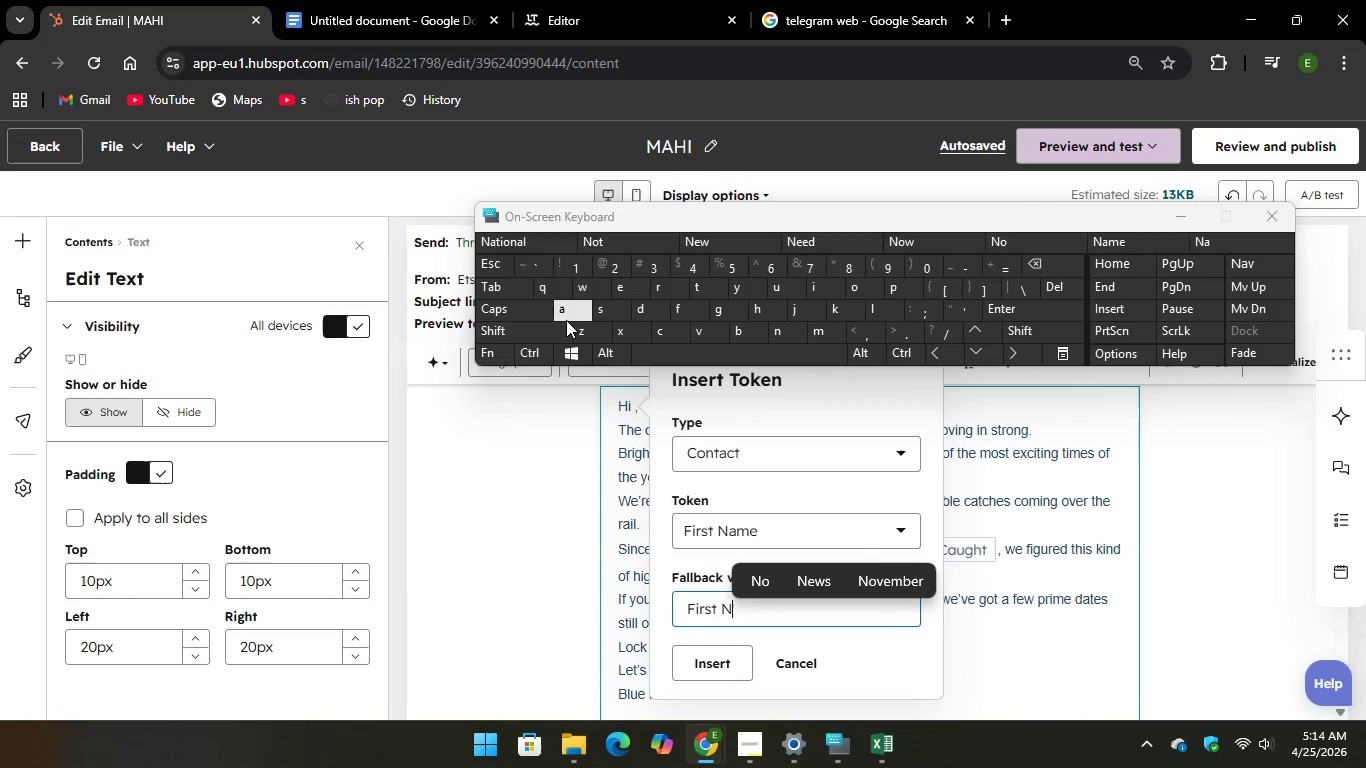 
key(A)
 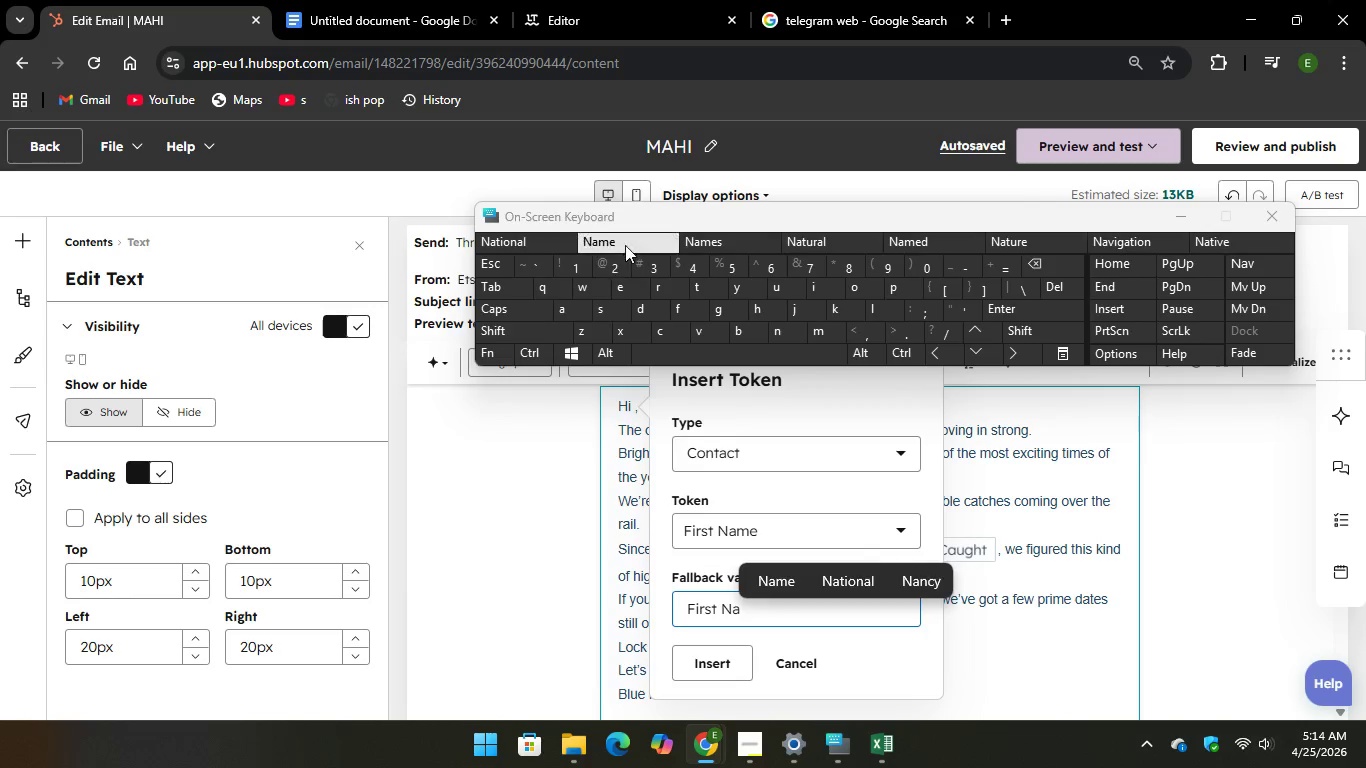 
left_click([706, 645])
 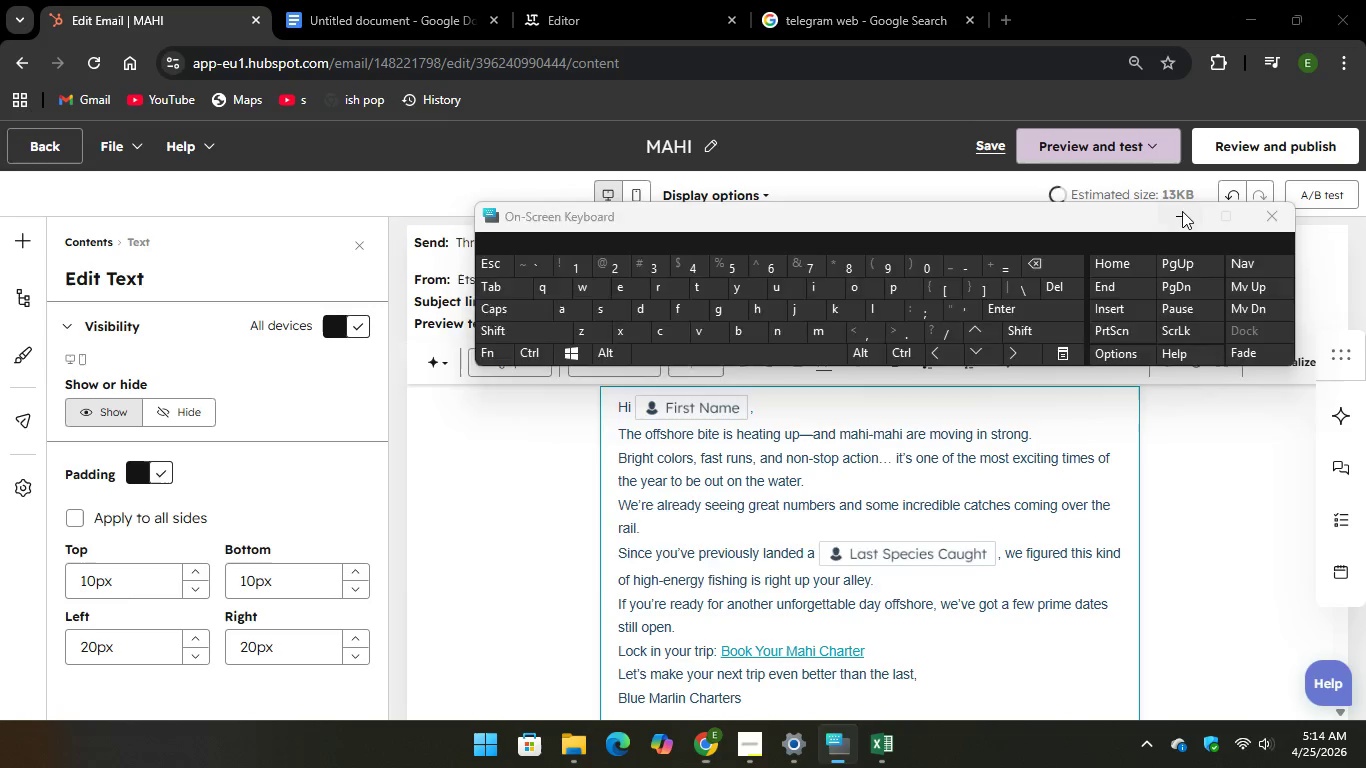 
left_click([814, 16])
 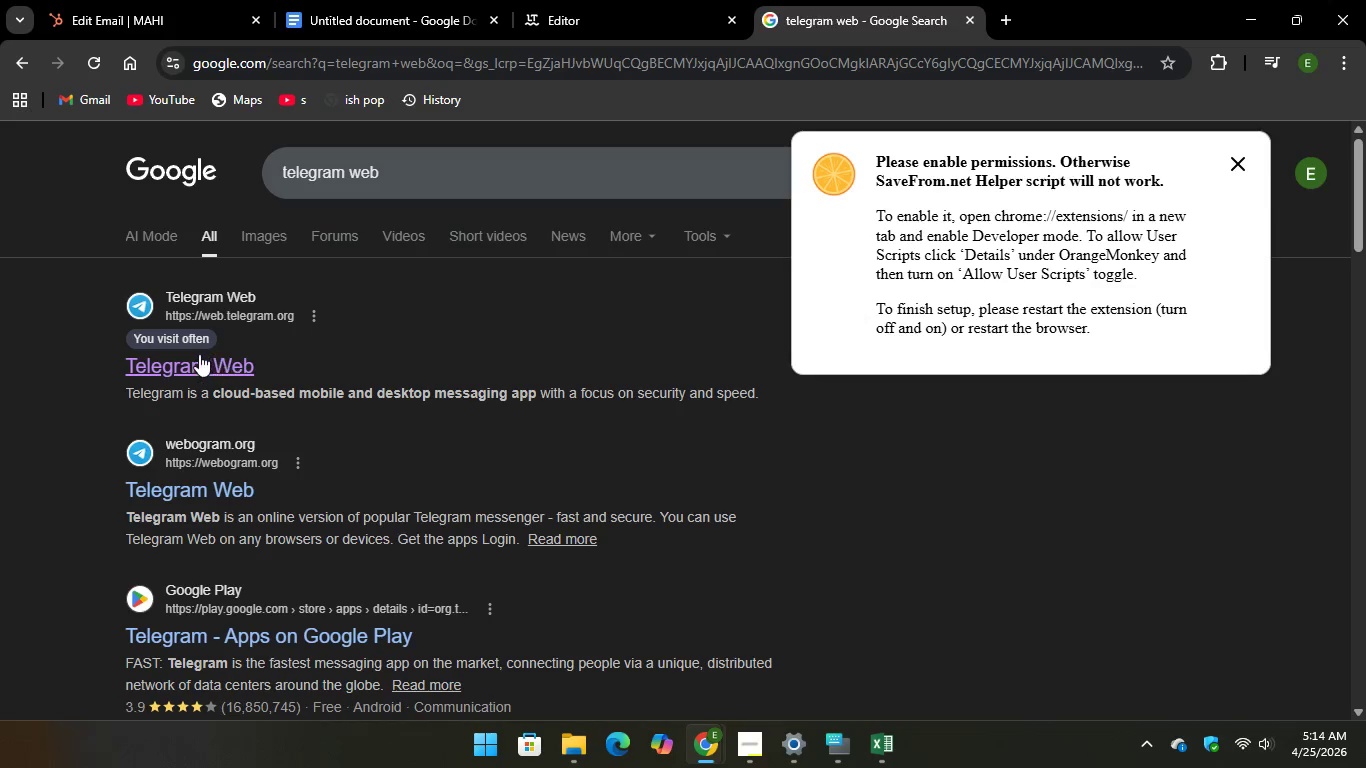 
left_click([199, 352])
 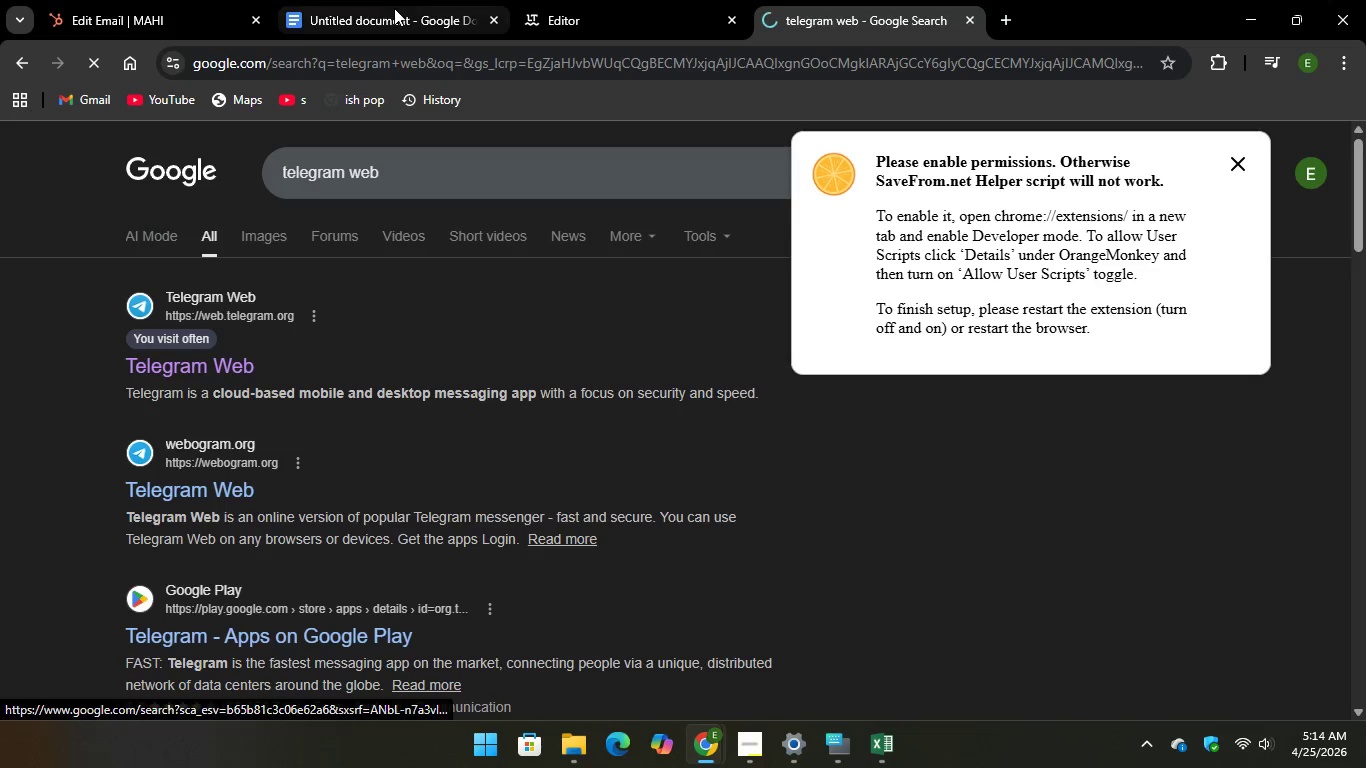 
left_click([394, 8])
 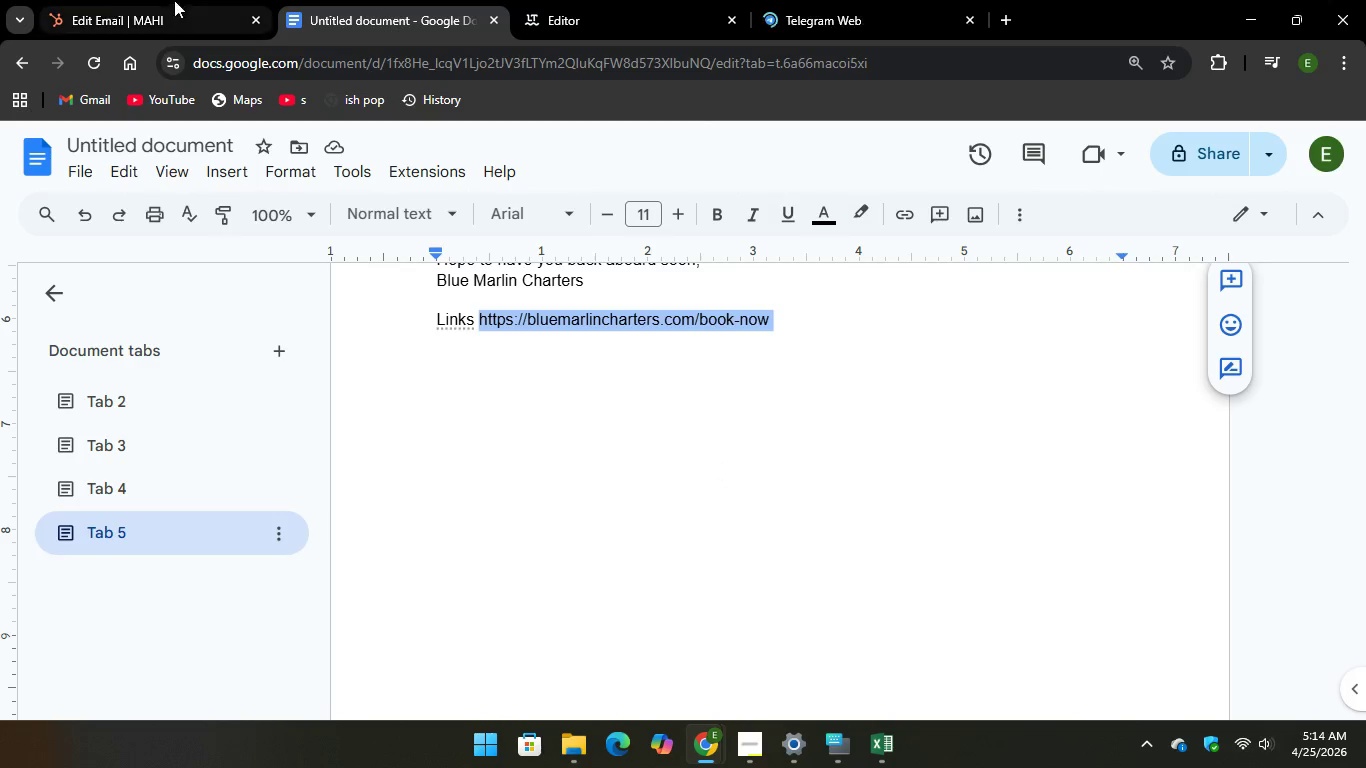 
left_click([111, 10])
 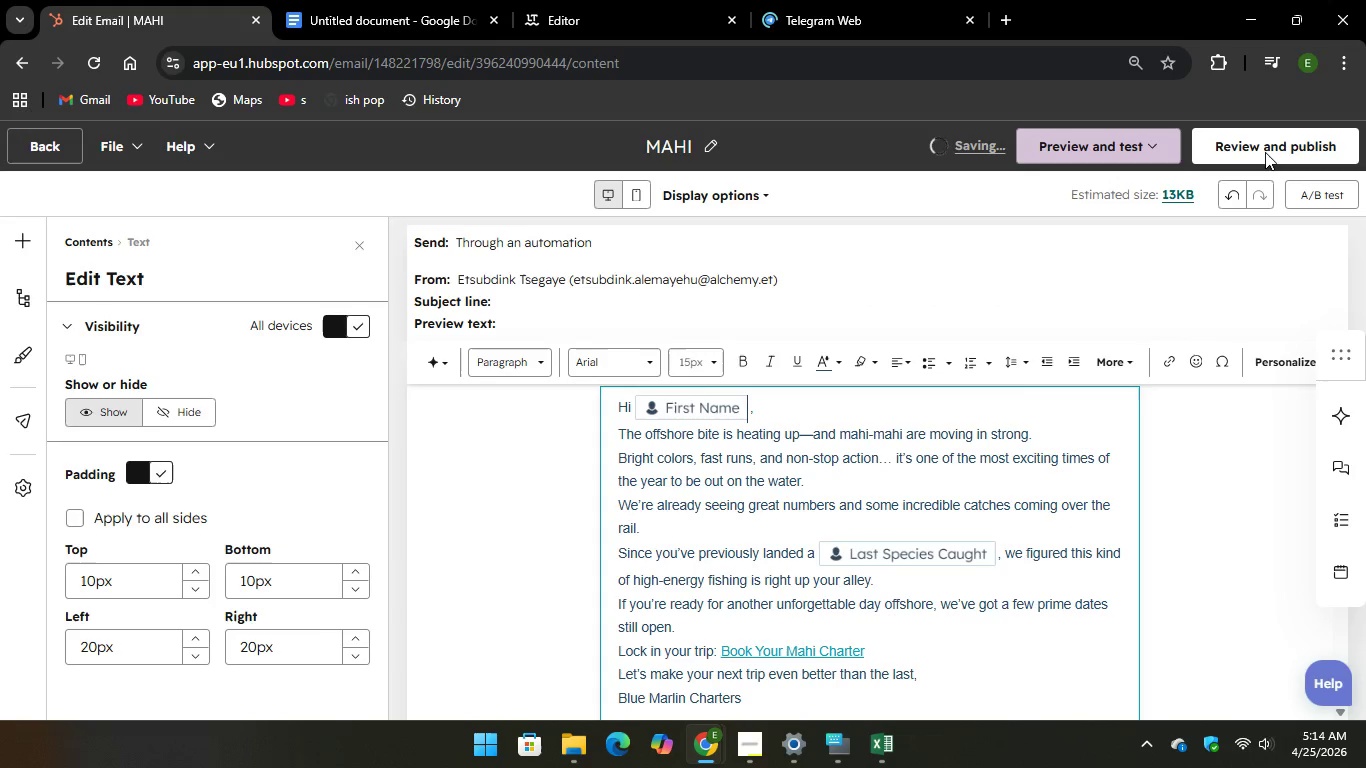 
left_click([1266, 152])
 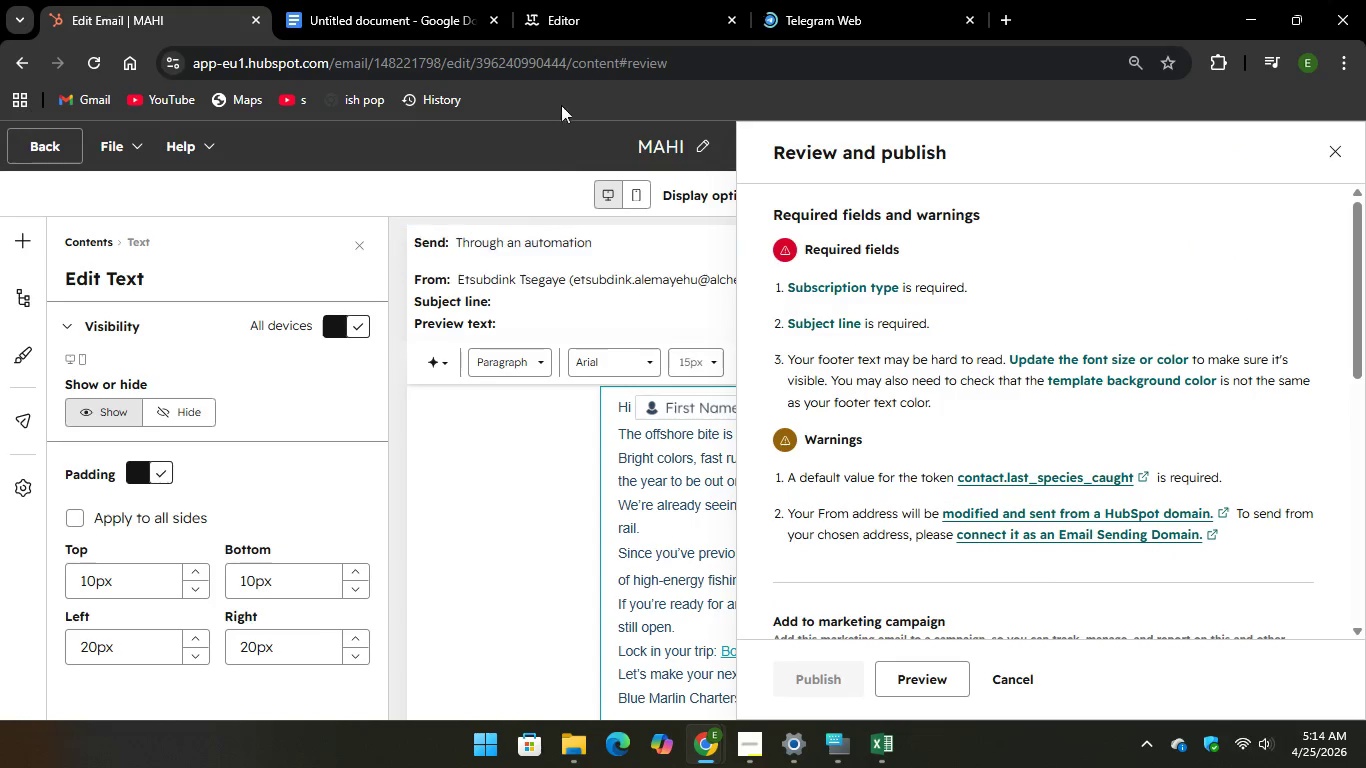 
left_click([398, 13])
 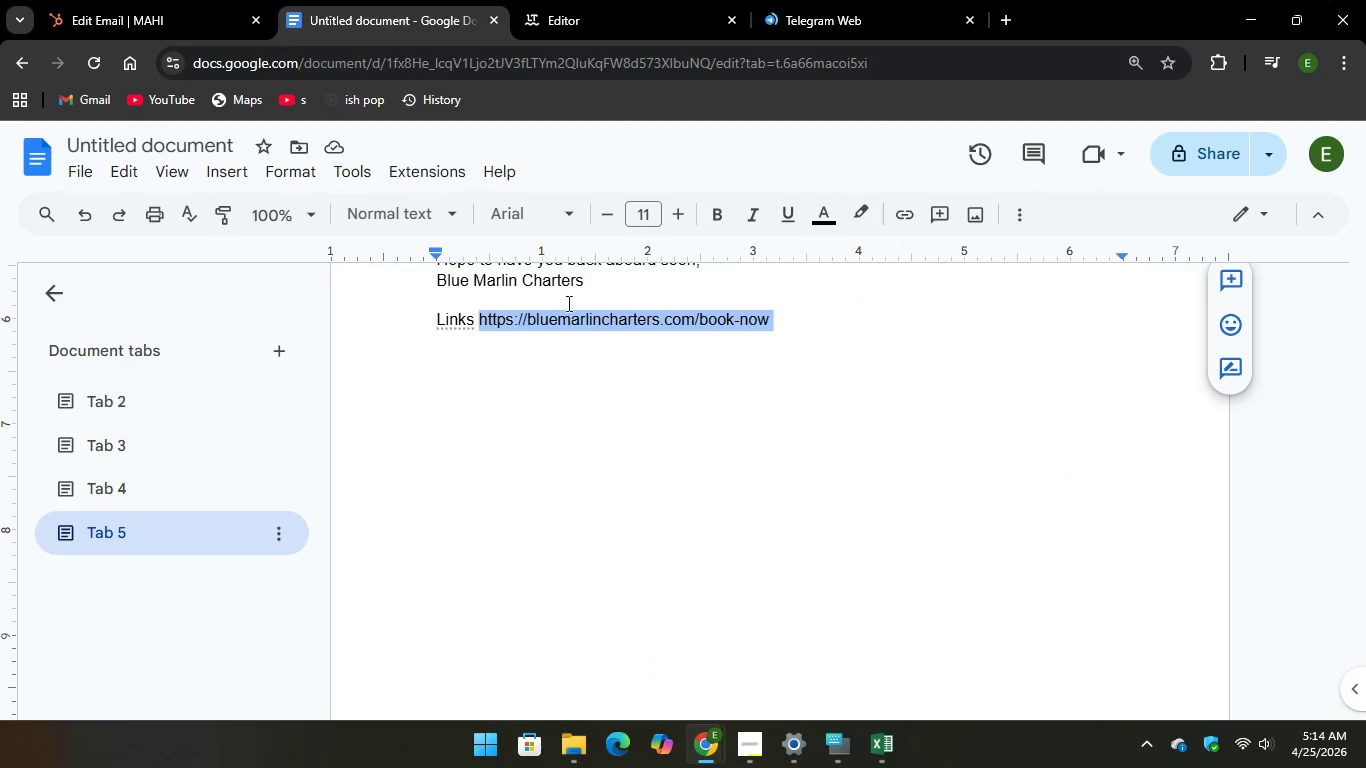 
scroll: coordinate [665, 349], scroll_direction: up, amount: 14.0
 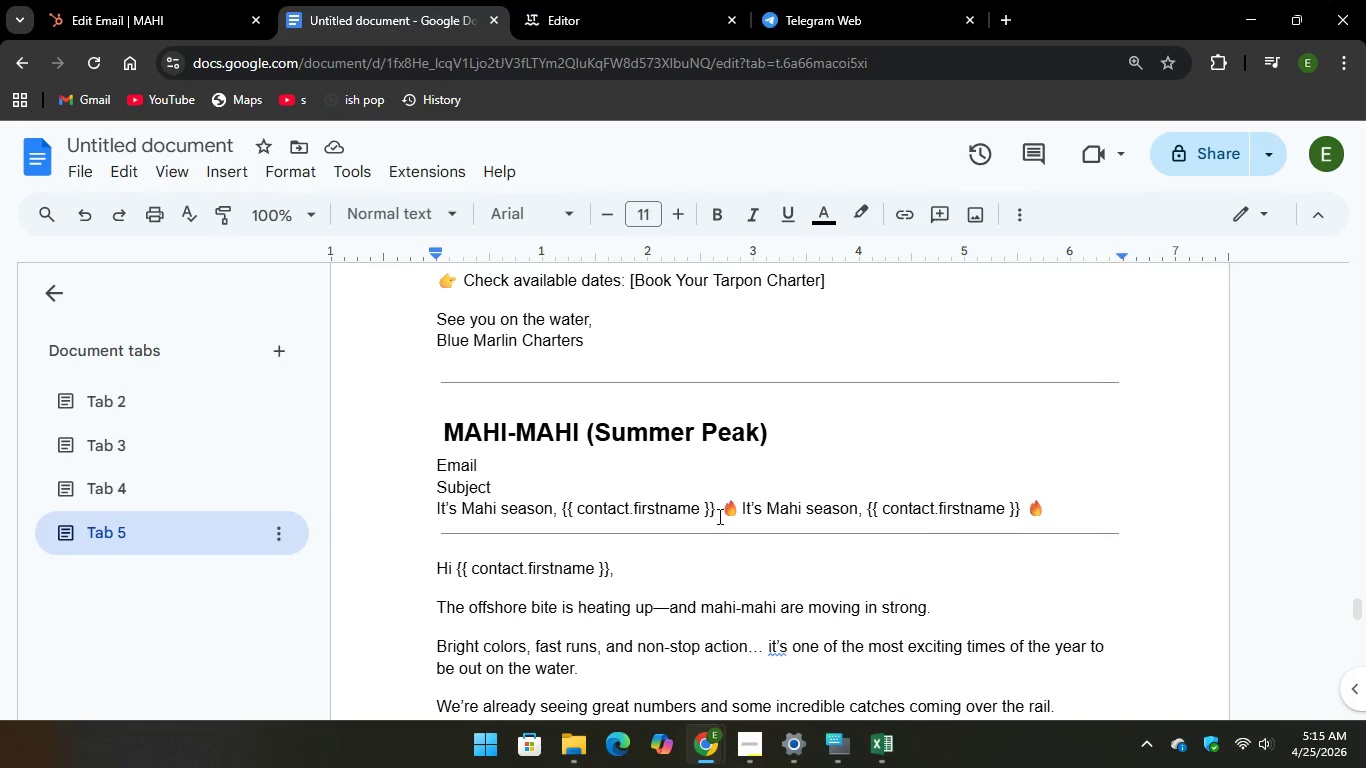 
left_click_drag(start_coordinate=[719, 516], to_coordinate=[396, 500])
 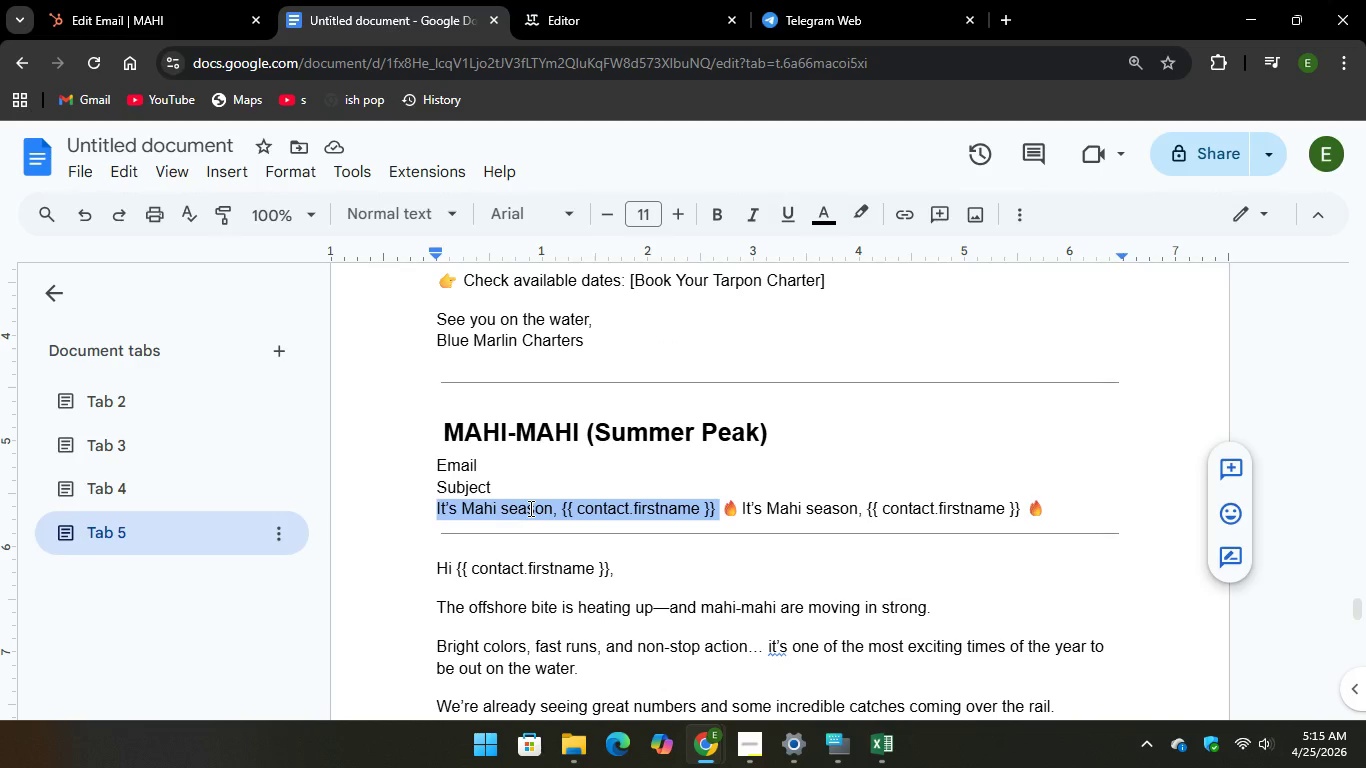 
right_click([529, 508])
 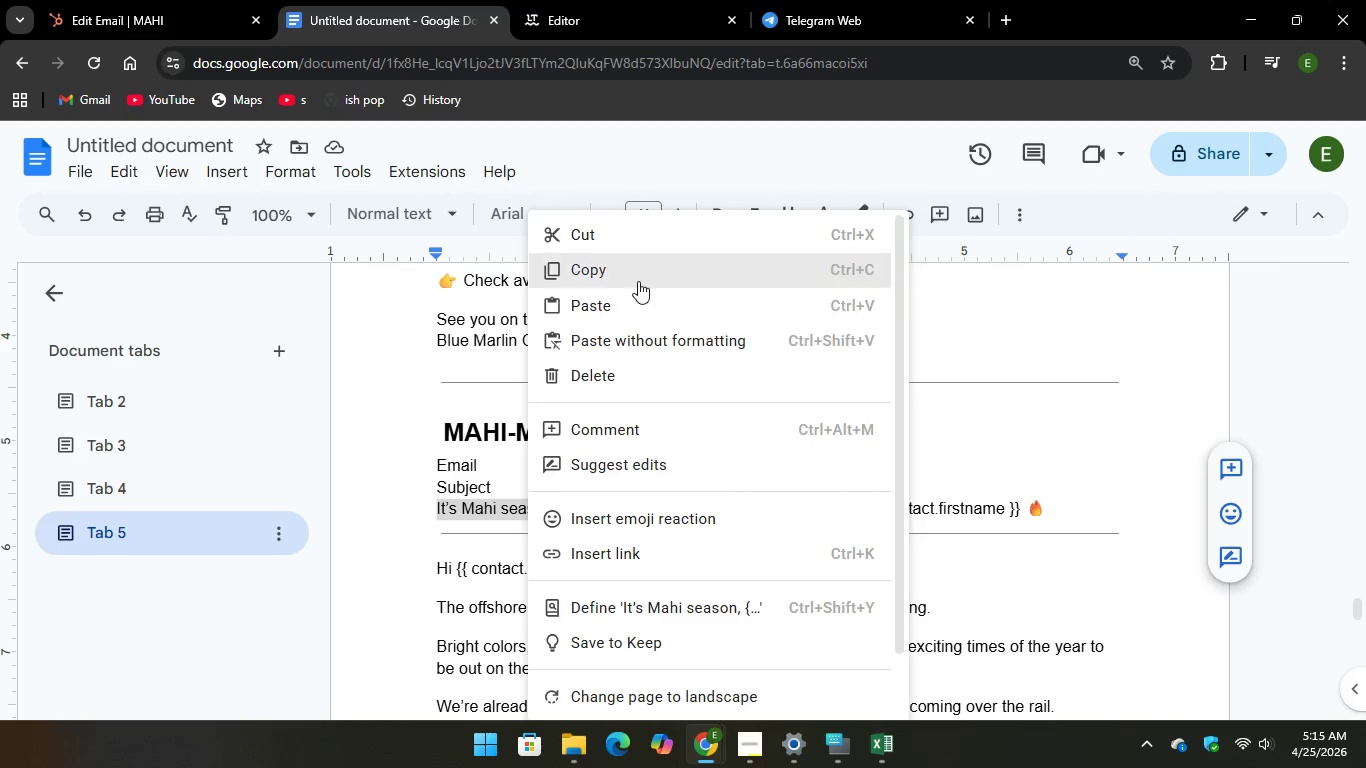 
left_click([636, 279])
 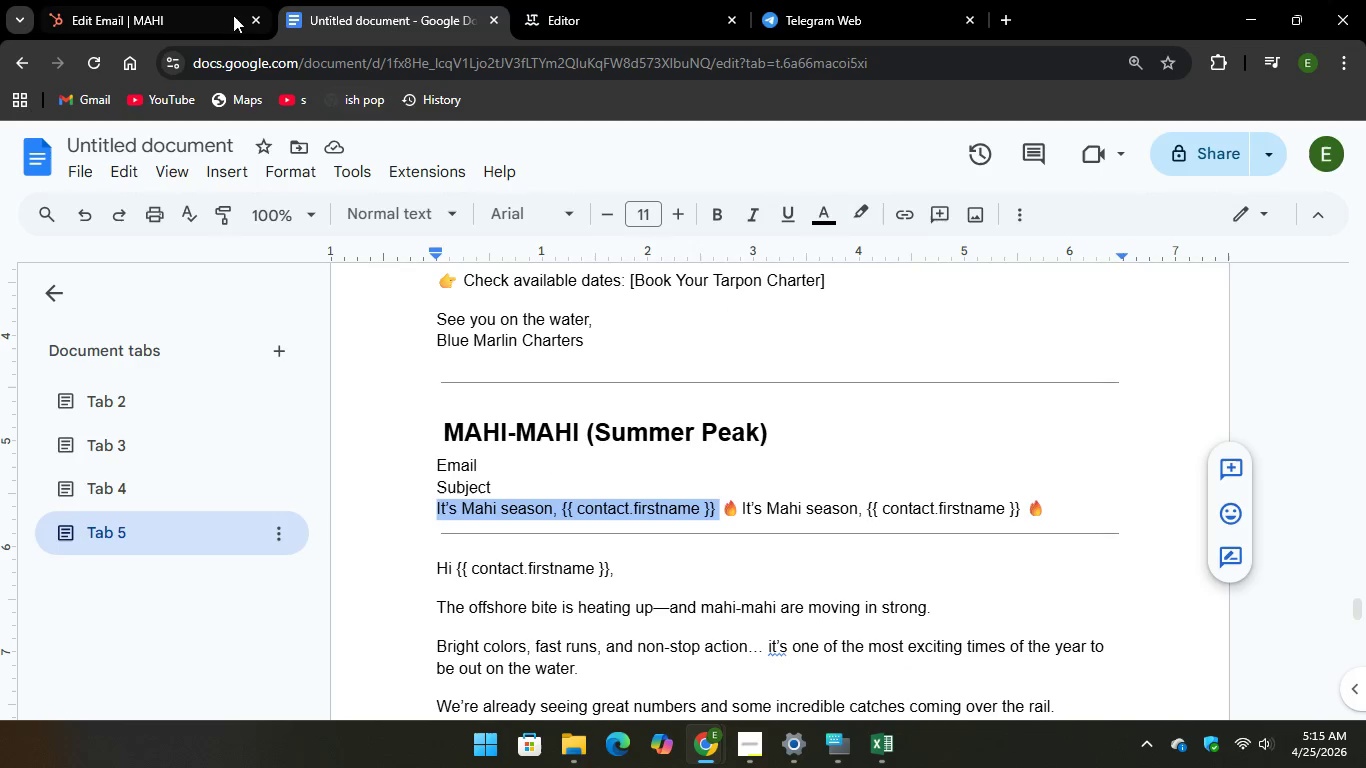 
left_click([197, 13])
 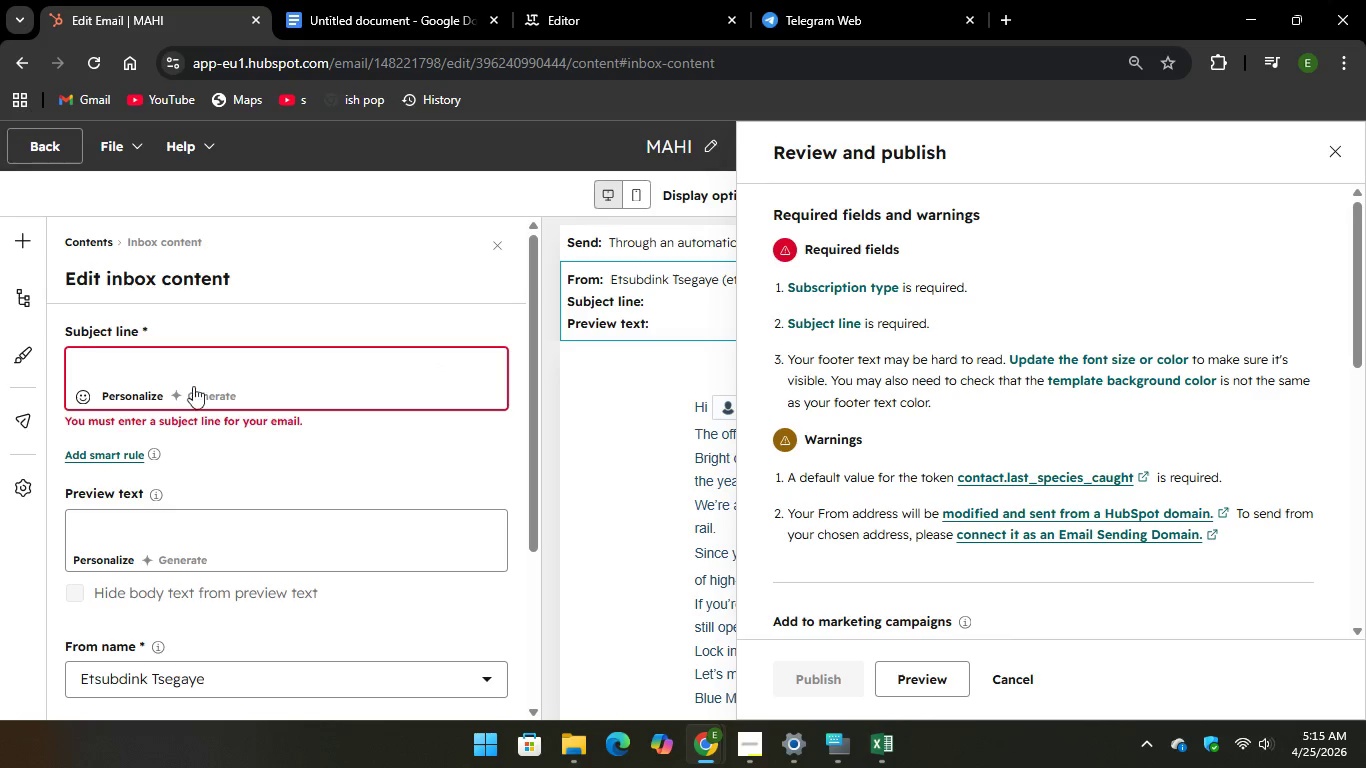 
right_click([82, 361])
 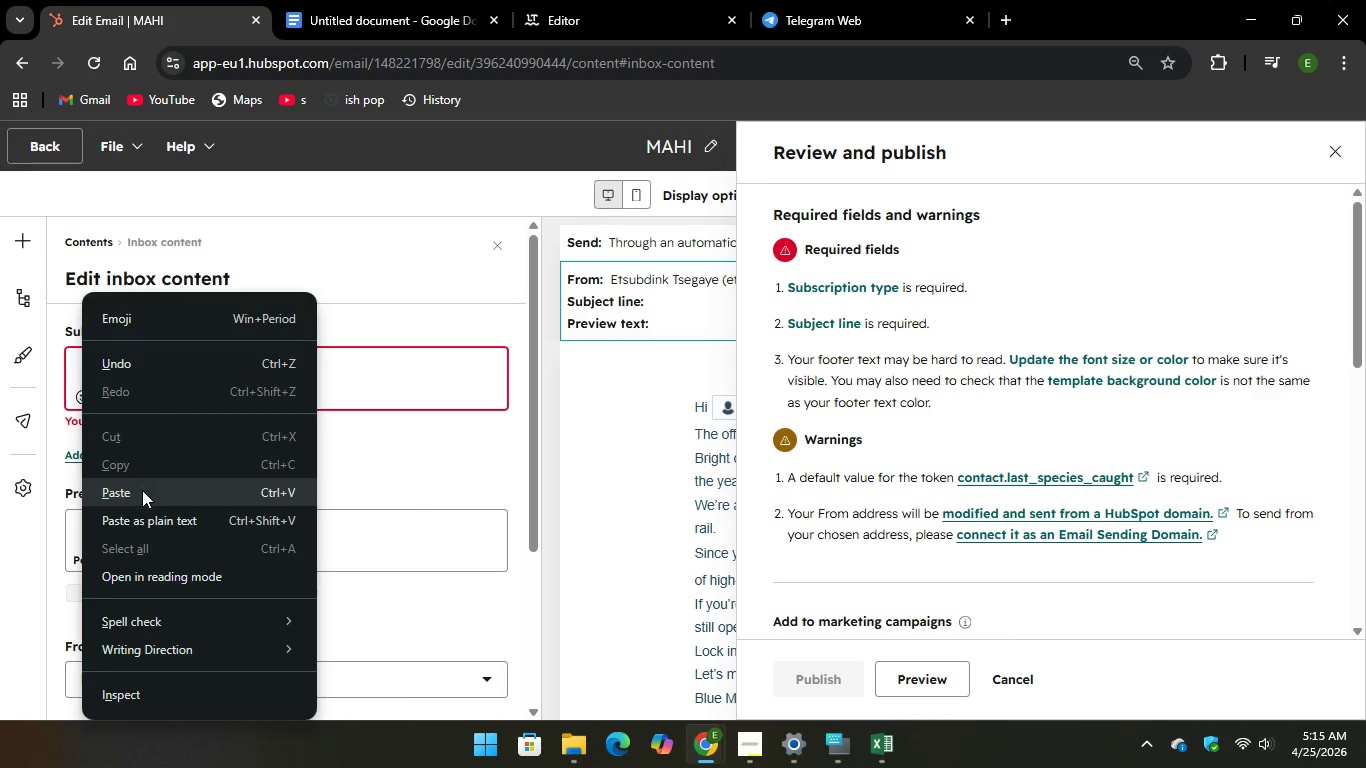 
left_click([144, 493])
 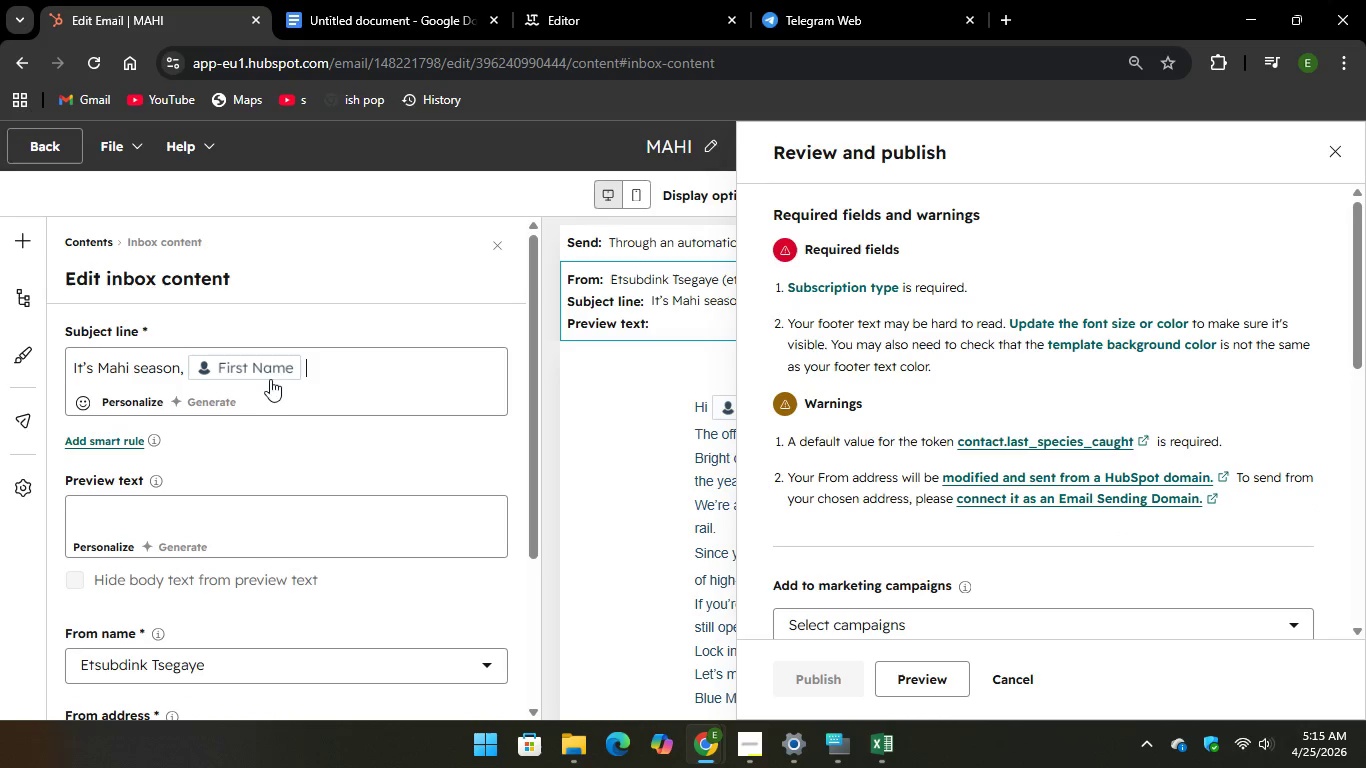 
left_click([266, 360])
 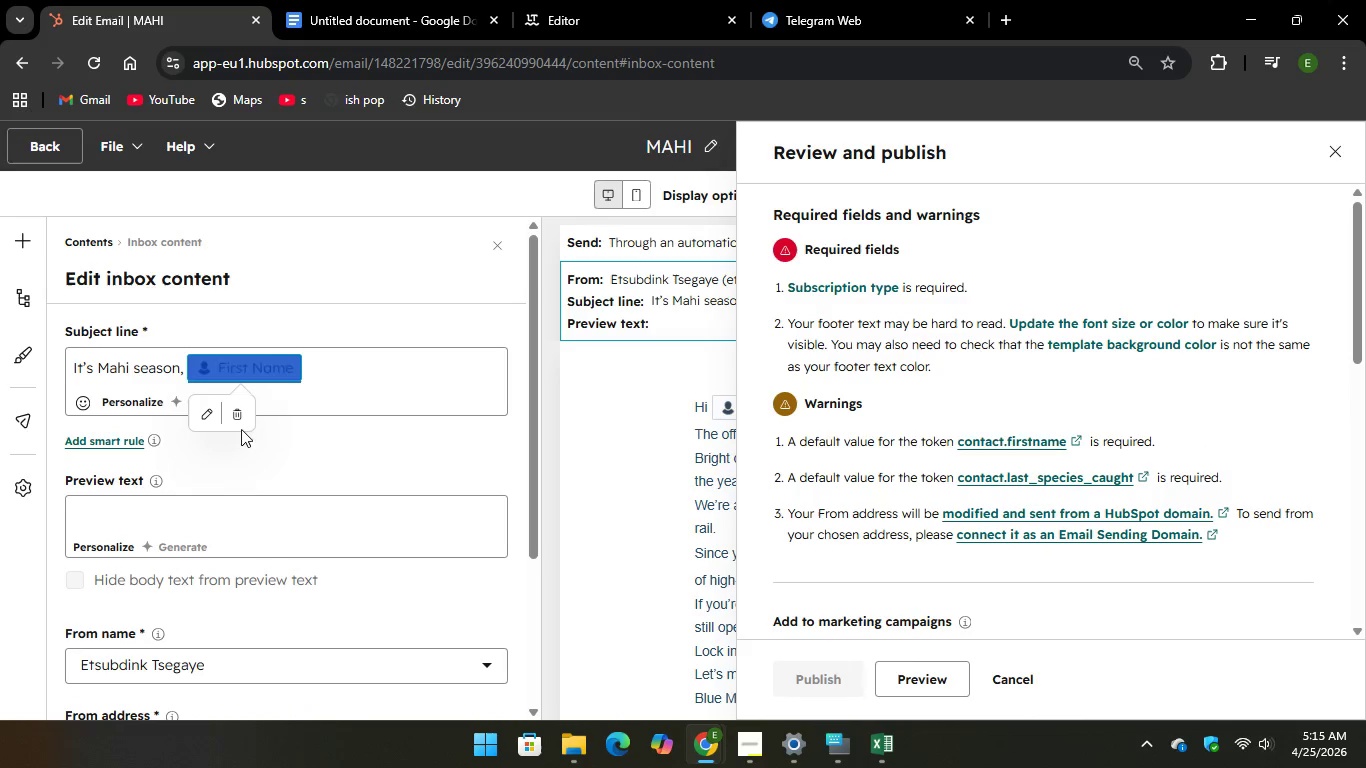 
left_click([234, 418])
 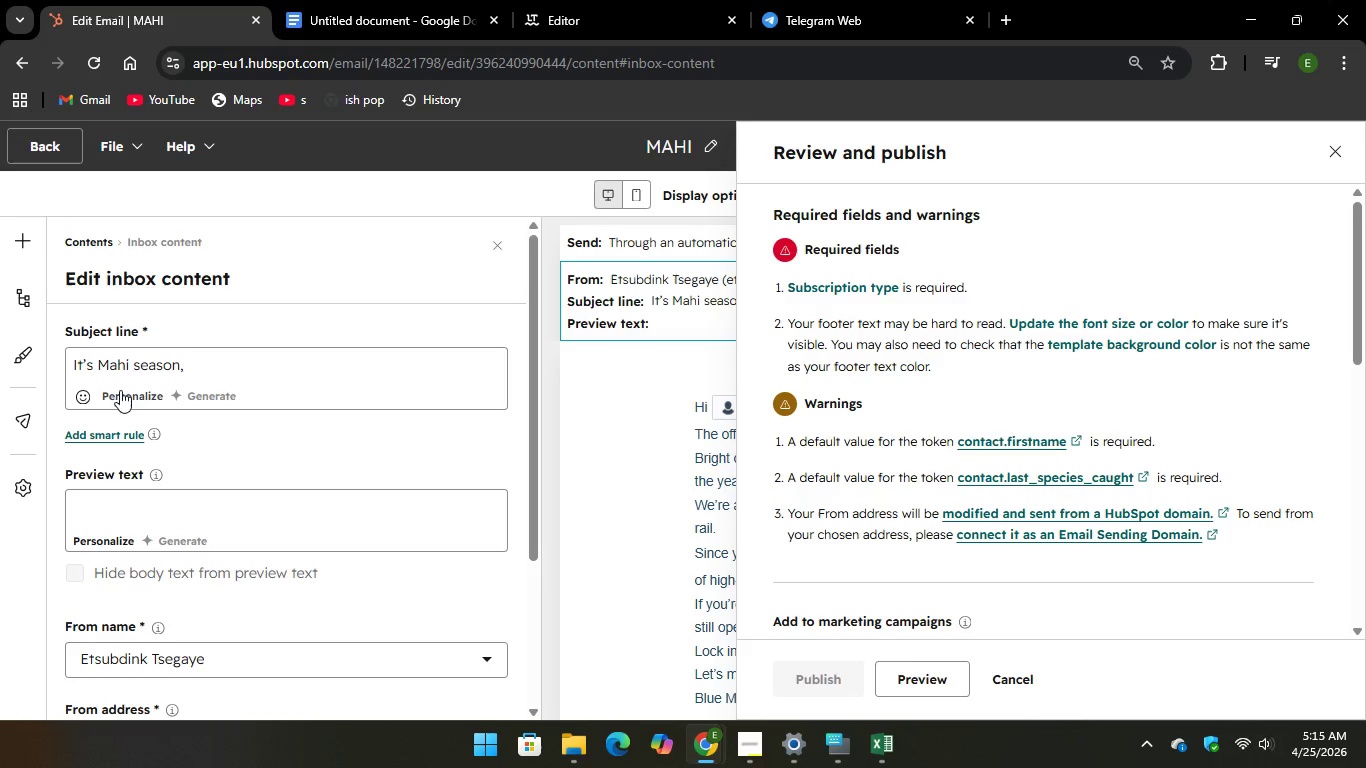 
left_click([118, 392])
 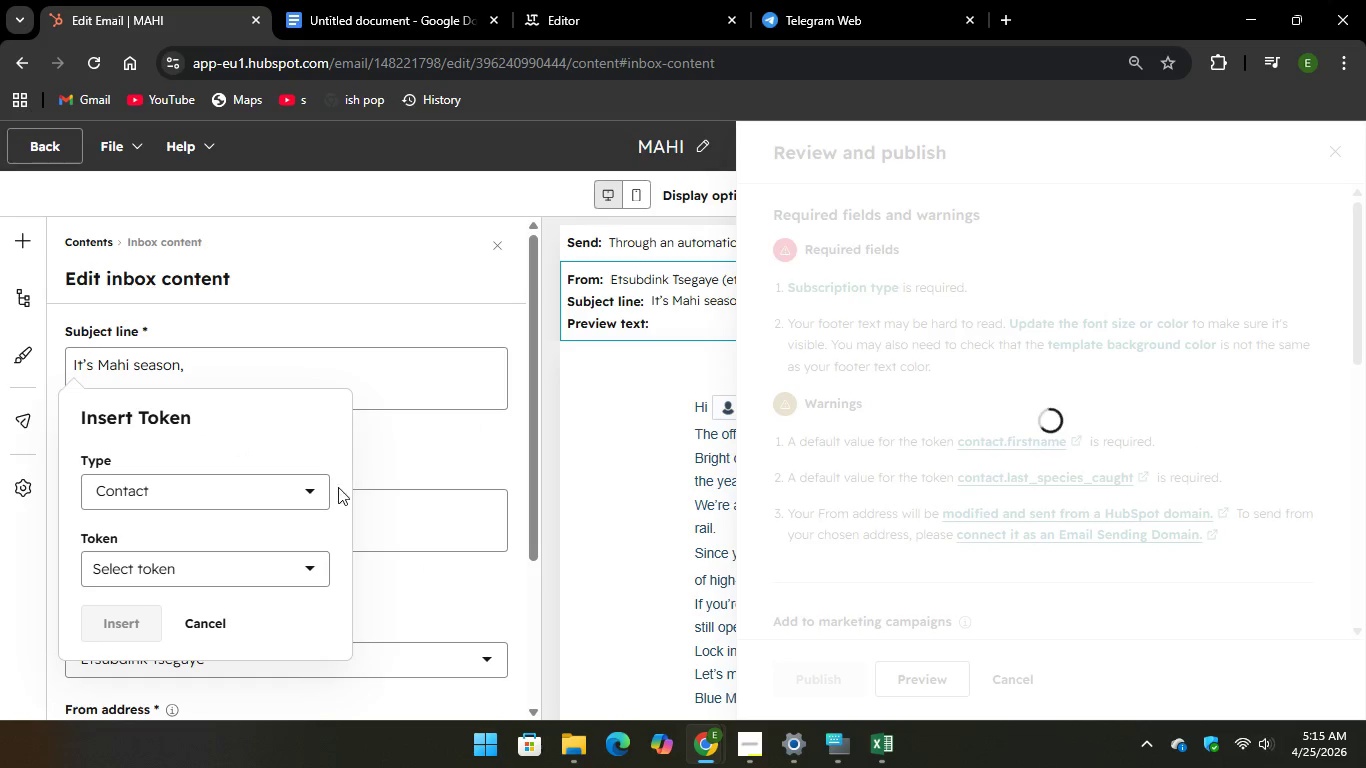 
left_click([226, 568])
 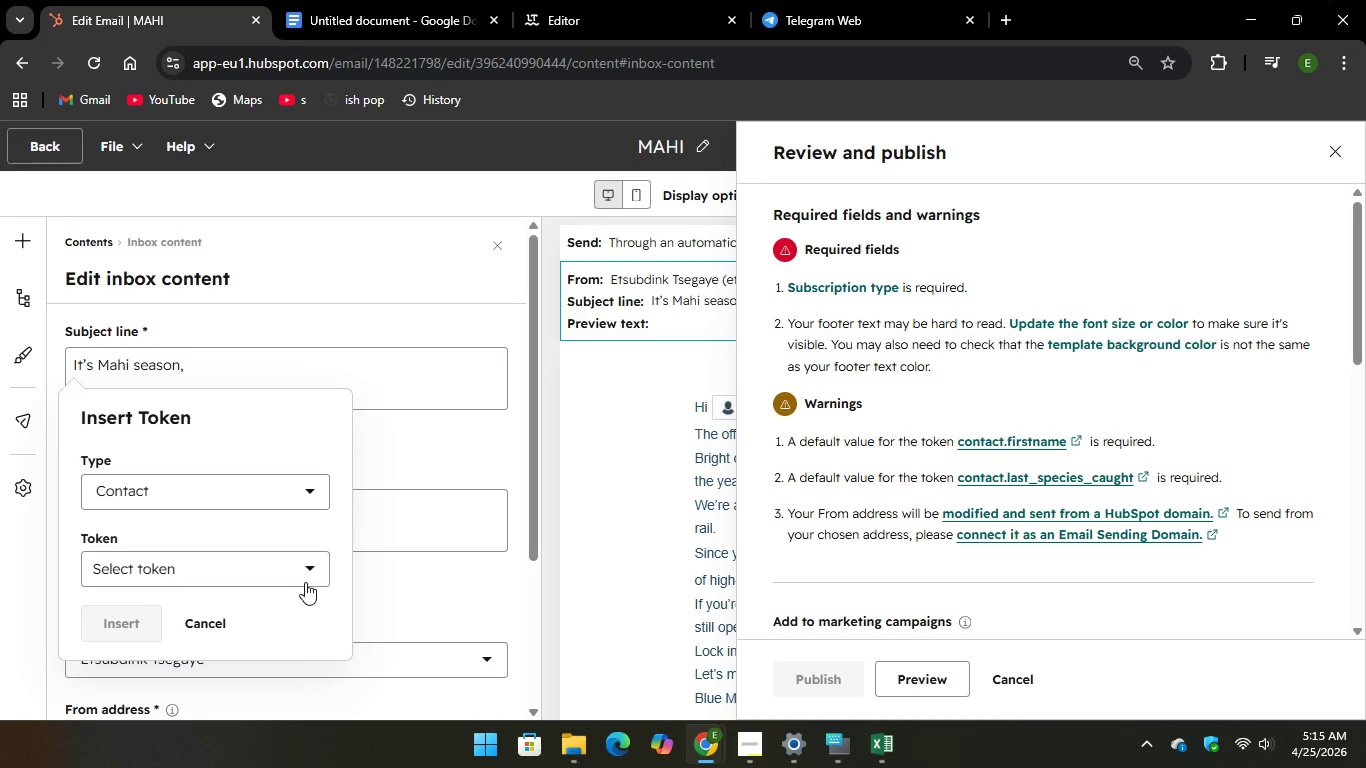 
left_click([301, 560])
 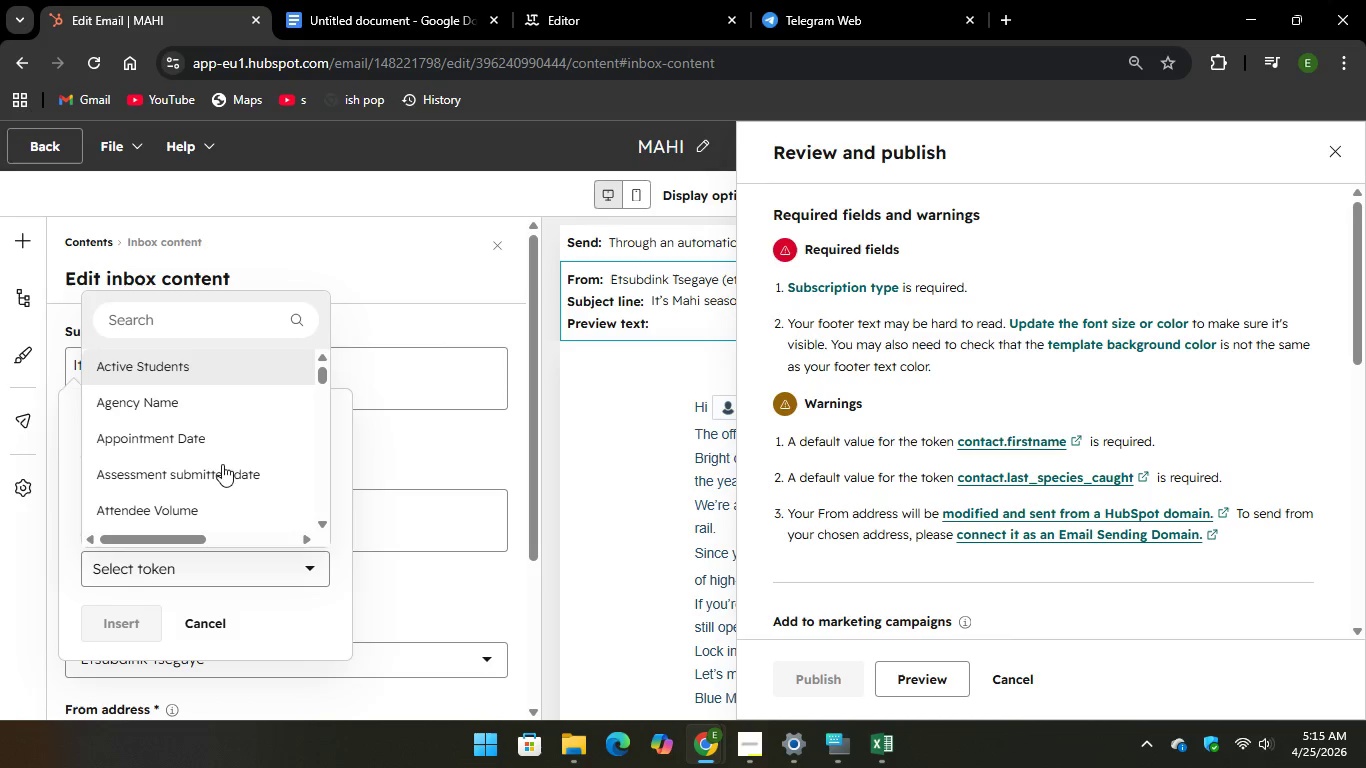 
scroll: coordinate [200, 410], scroll_direction: down, amount: 7.0
 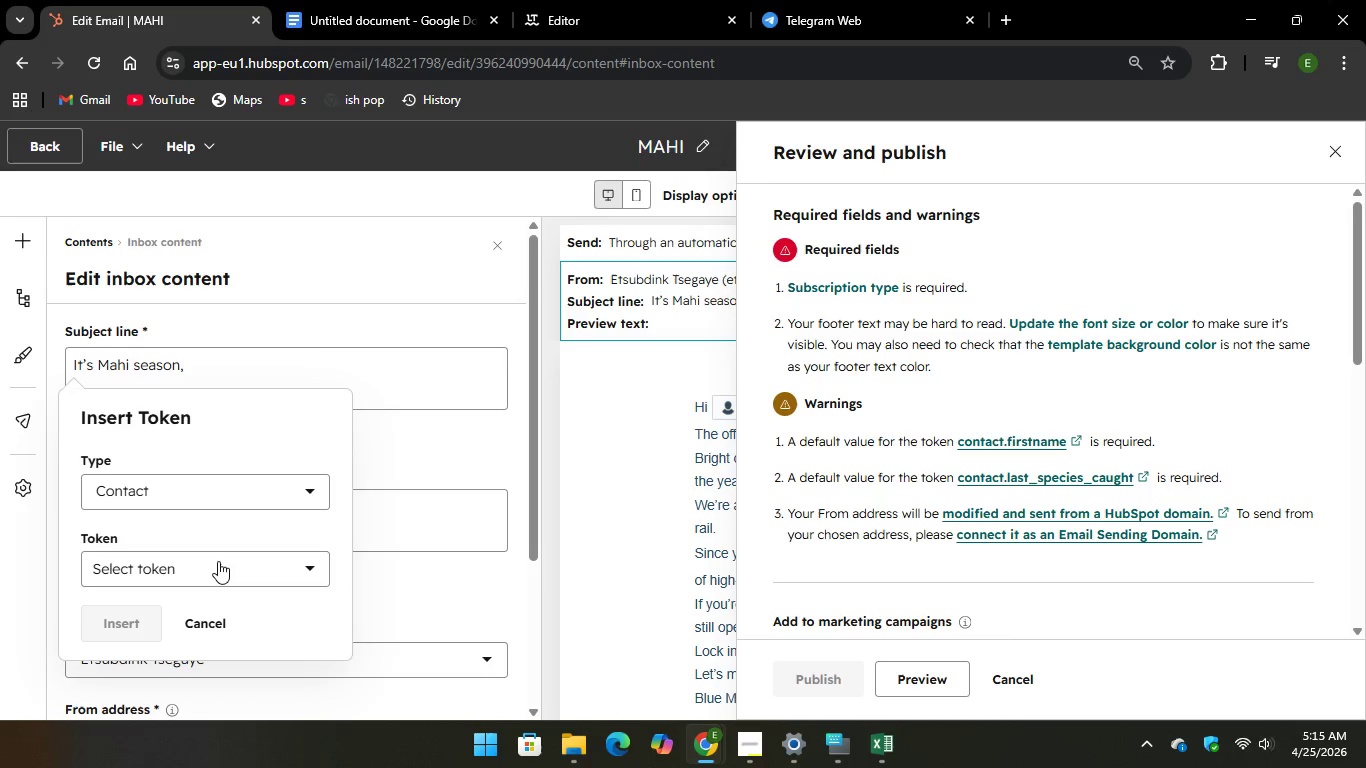 
left_click([218, 561])
 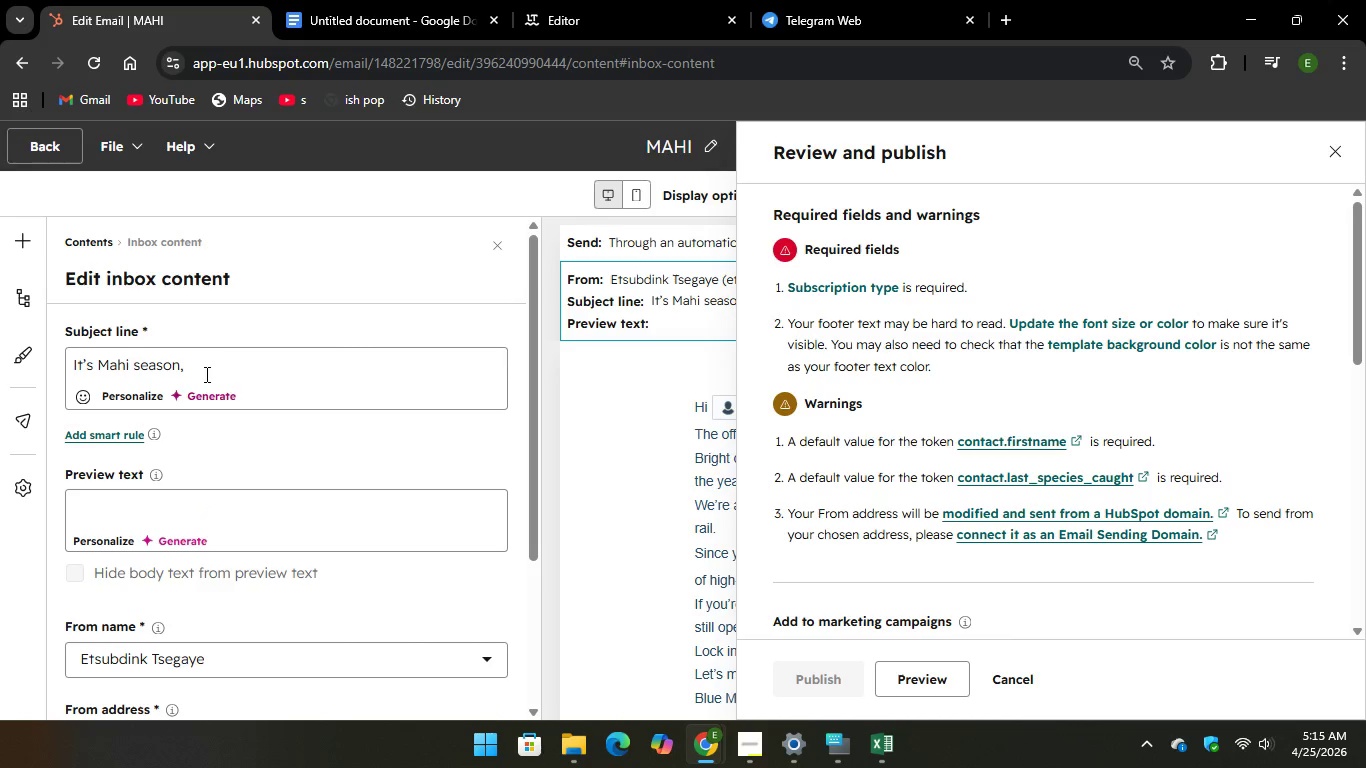 
left_click([187, 364])
 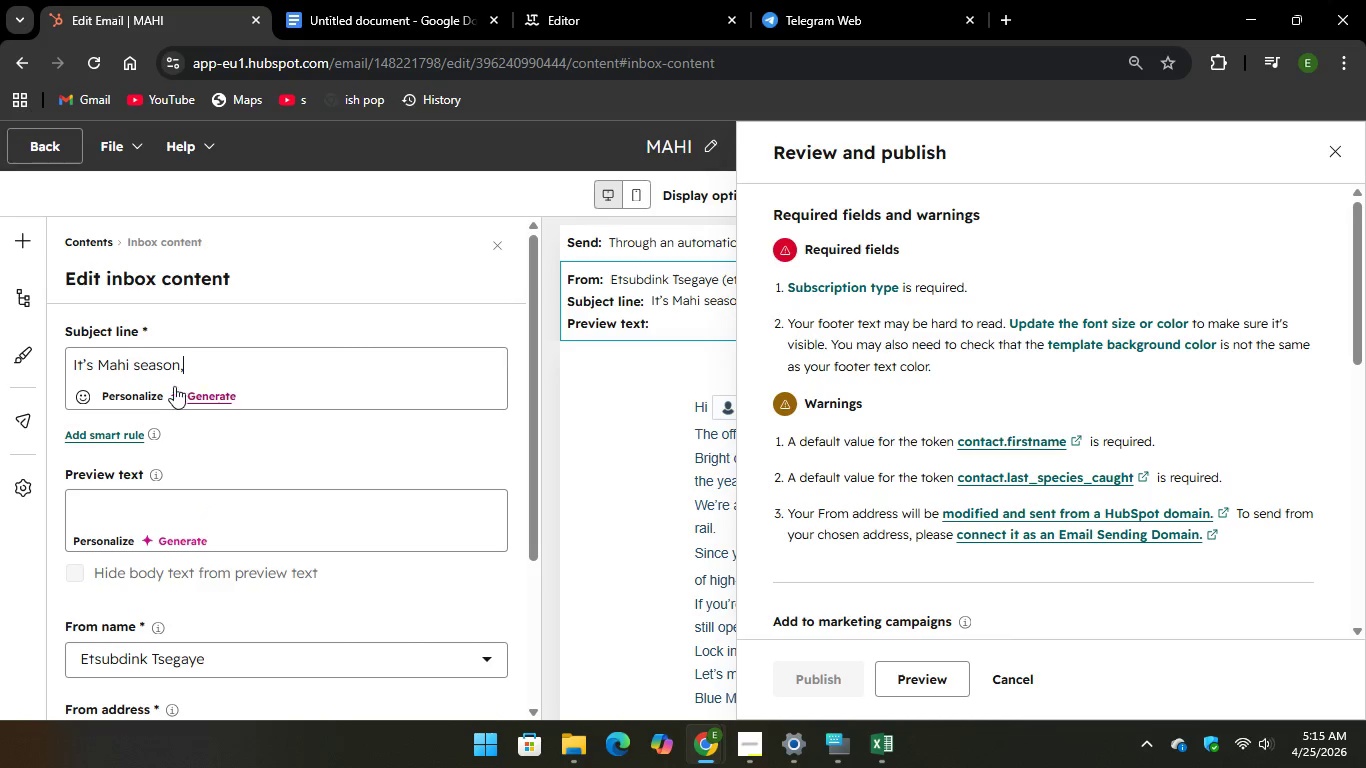 
left_click([133, 385])
 